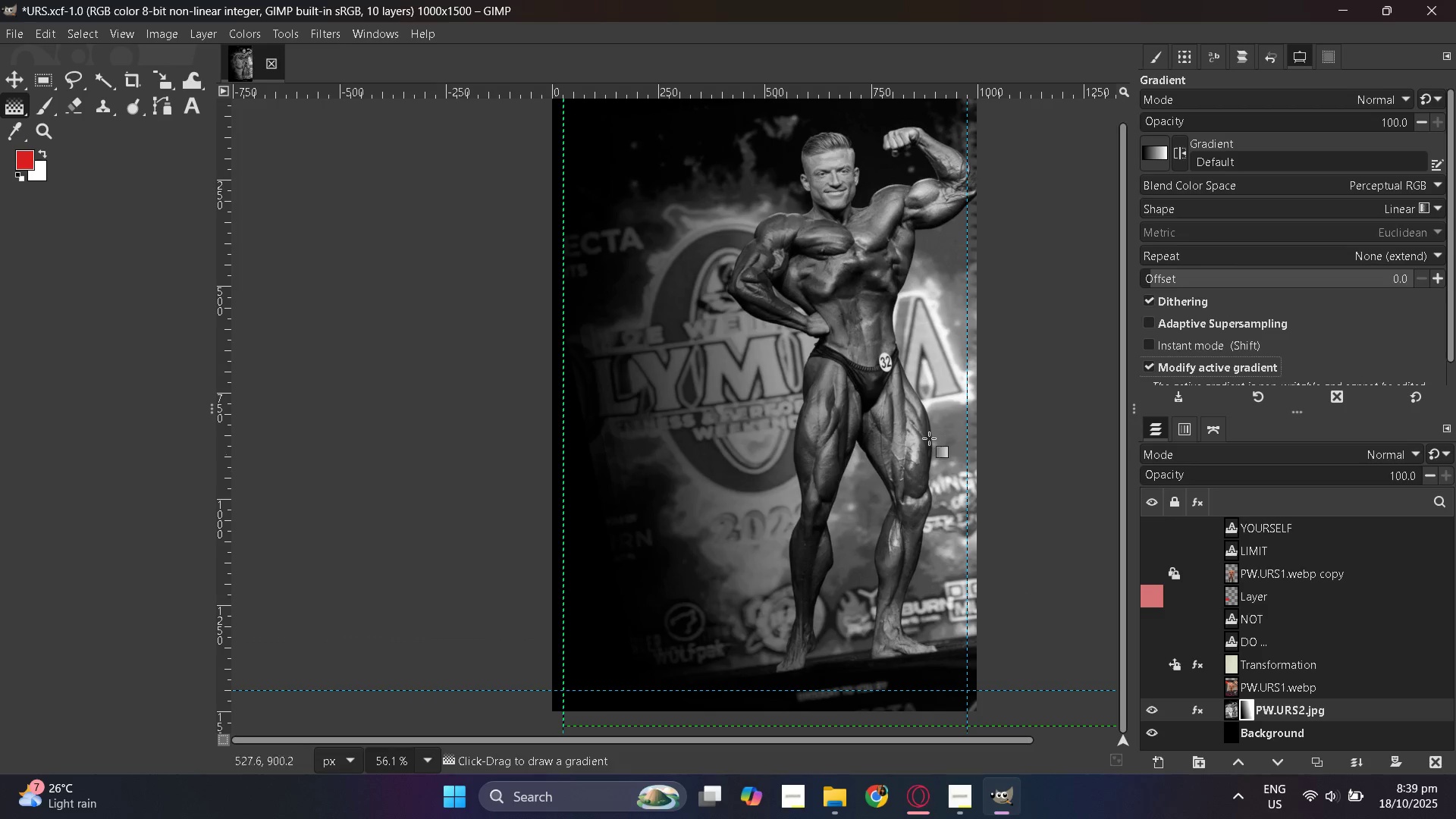 
scroll: coordinate [1241, 340], scroll_direction: down, amount: 4.0
 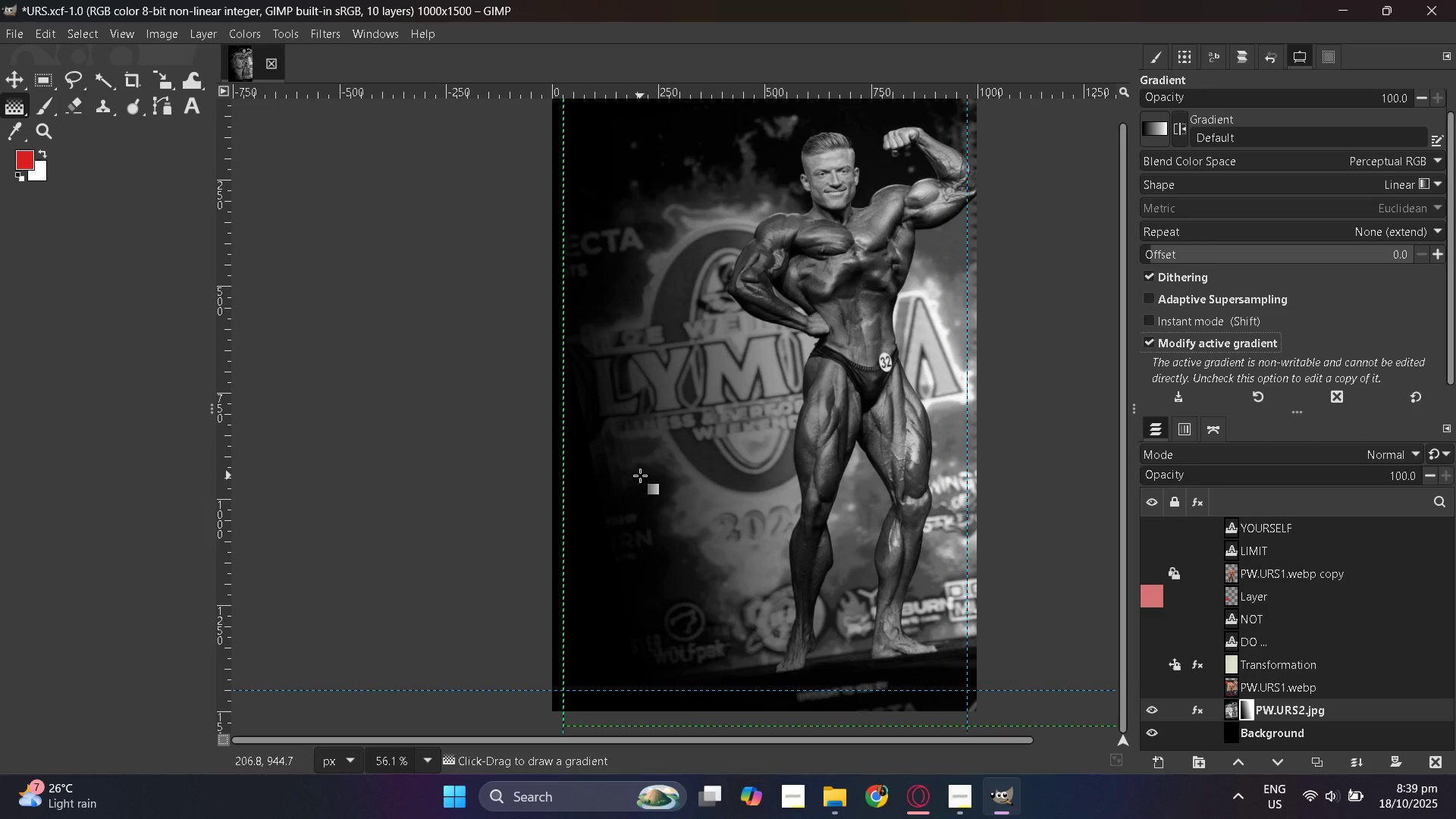 
wait(10.23)
 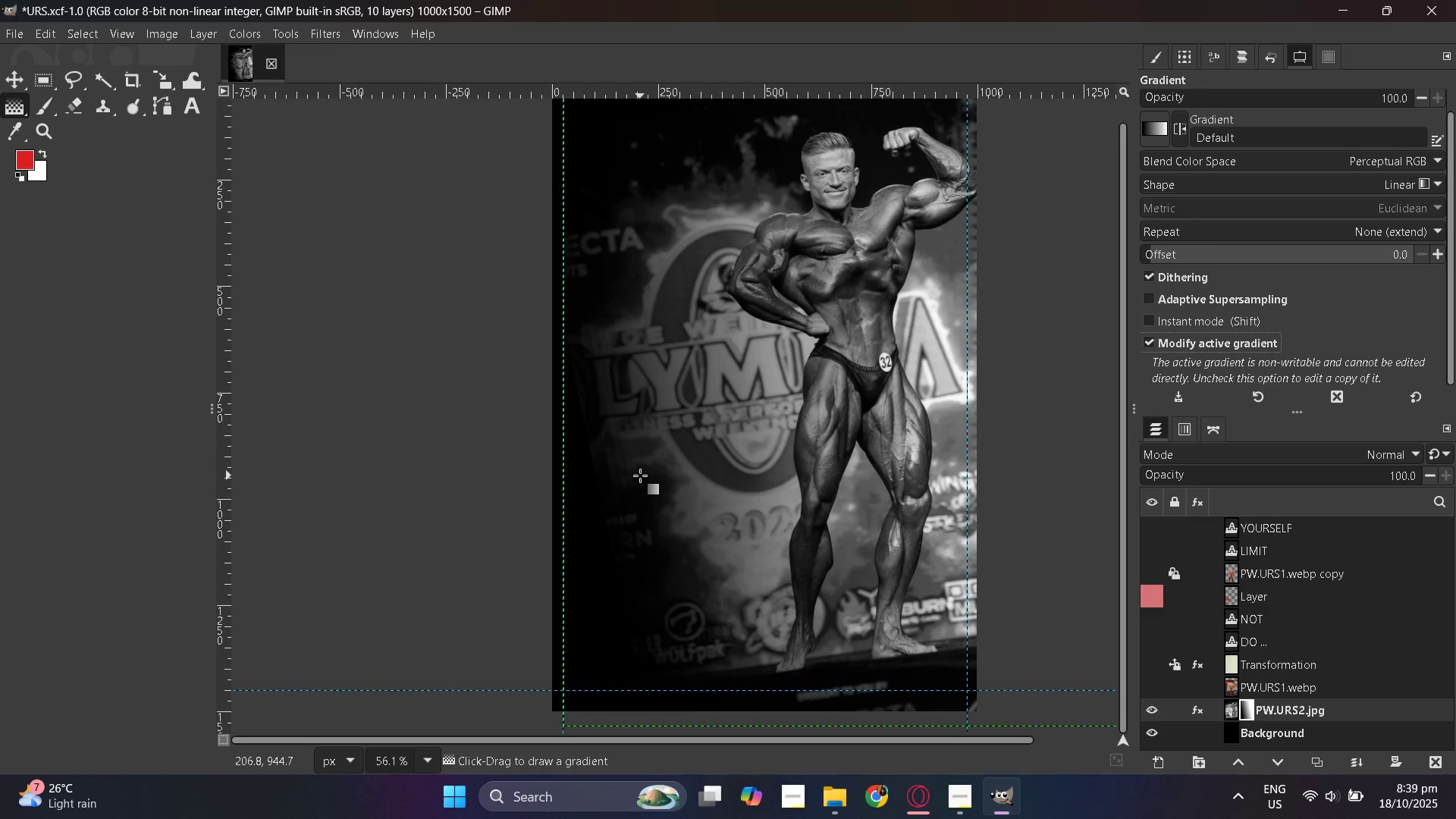 
left_click([1145, 336])
 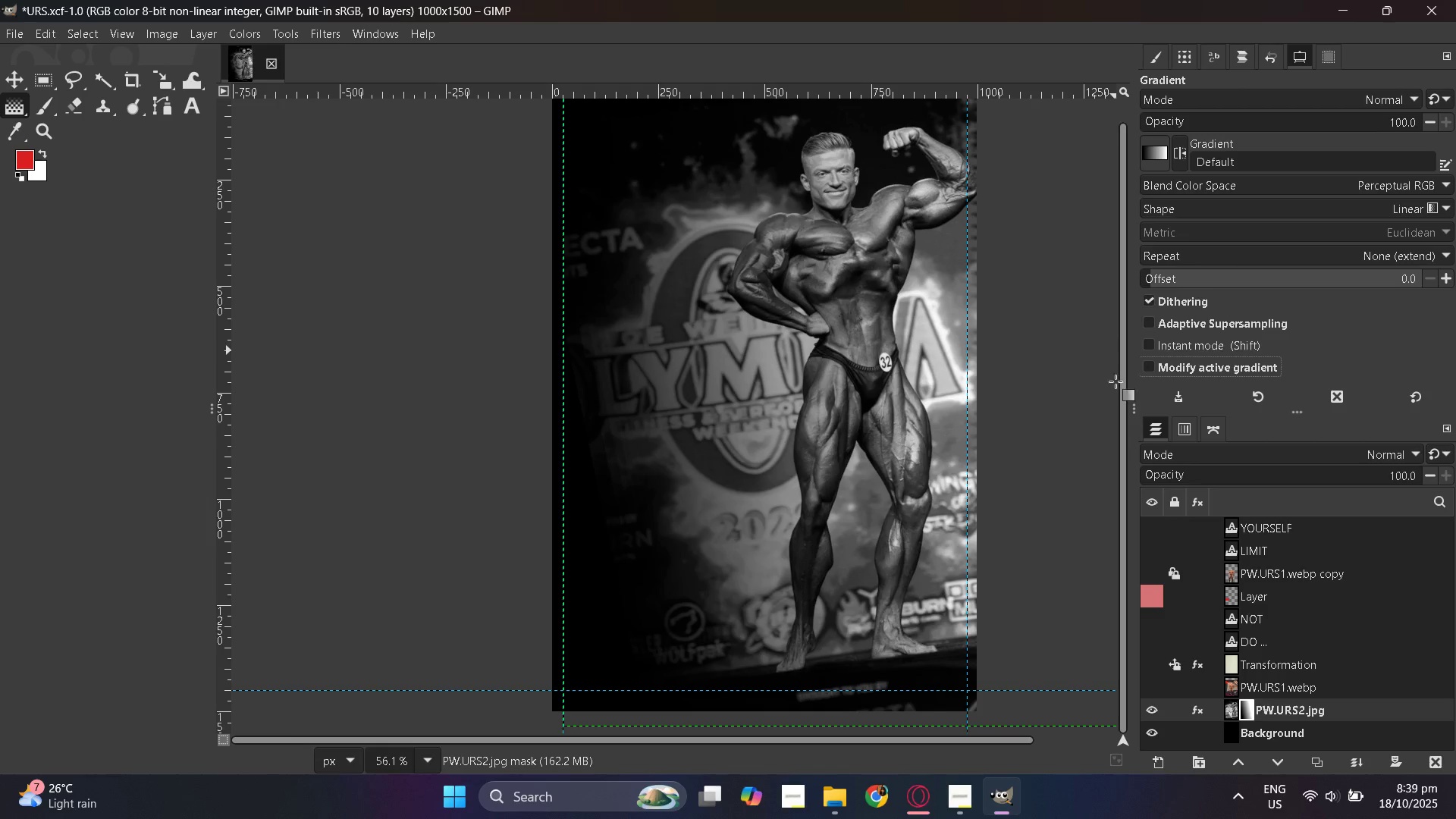 
hold_key(key=ControlLeft, duration=0.42)
scroll: coordinate [824, 427], scroll_direction: down, amount: 1.0
 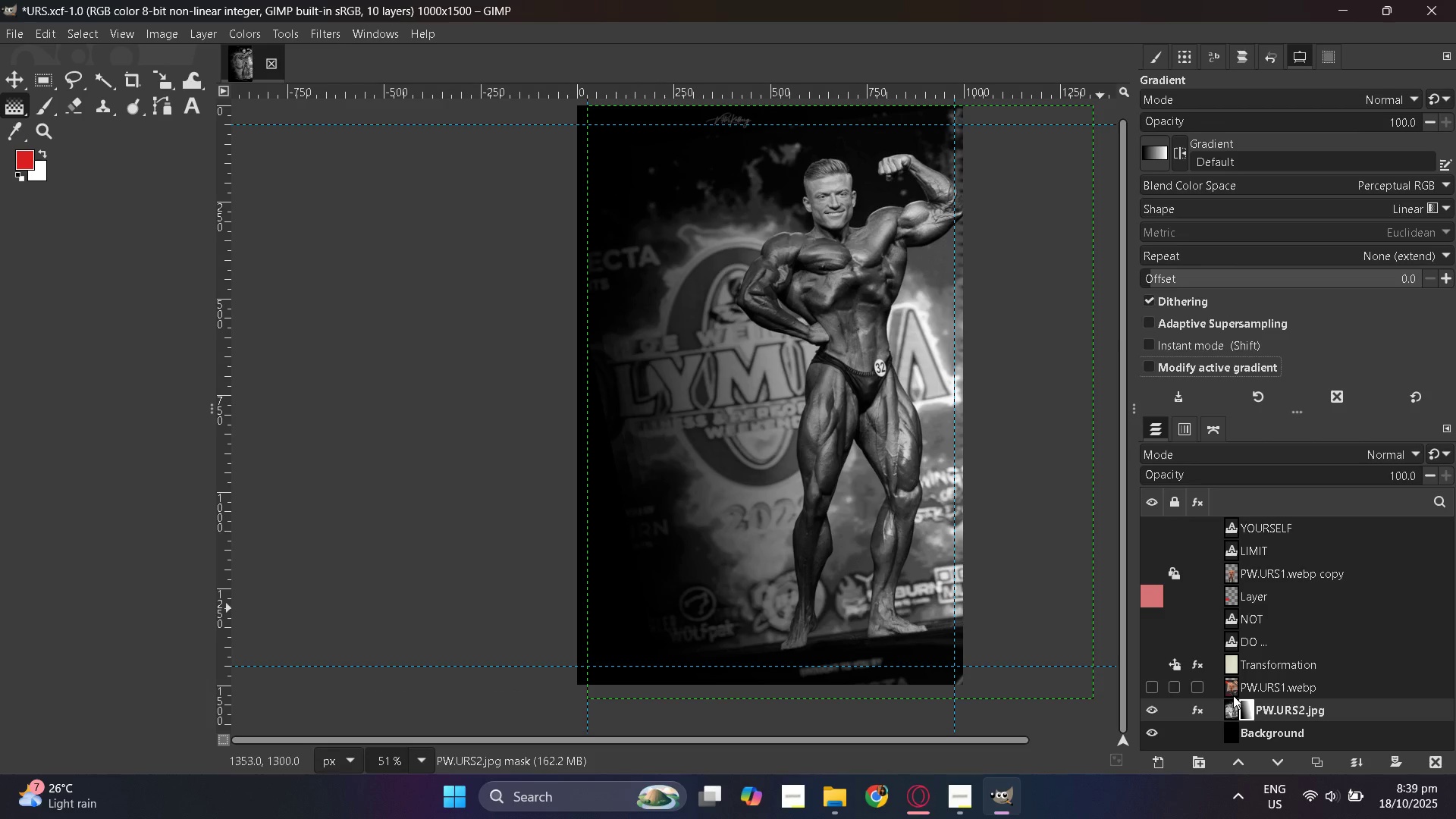 
left_click([1234, 730])
 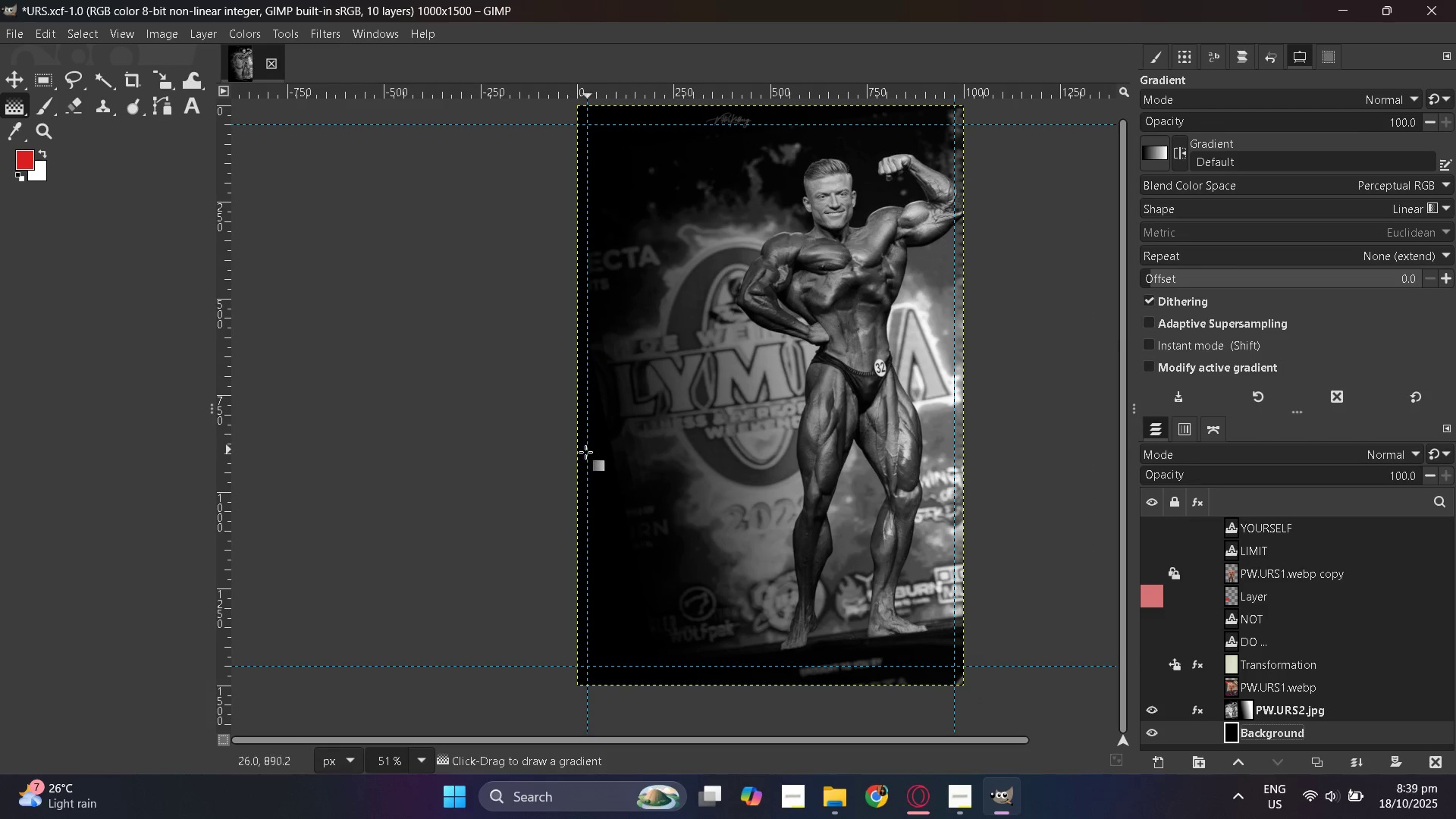 
left_click_drag(start_coordinate=[586, 457], to_coordinate=[668, 439])
 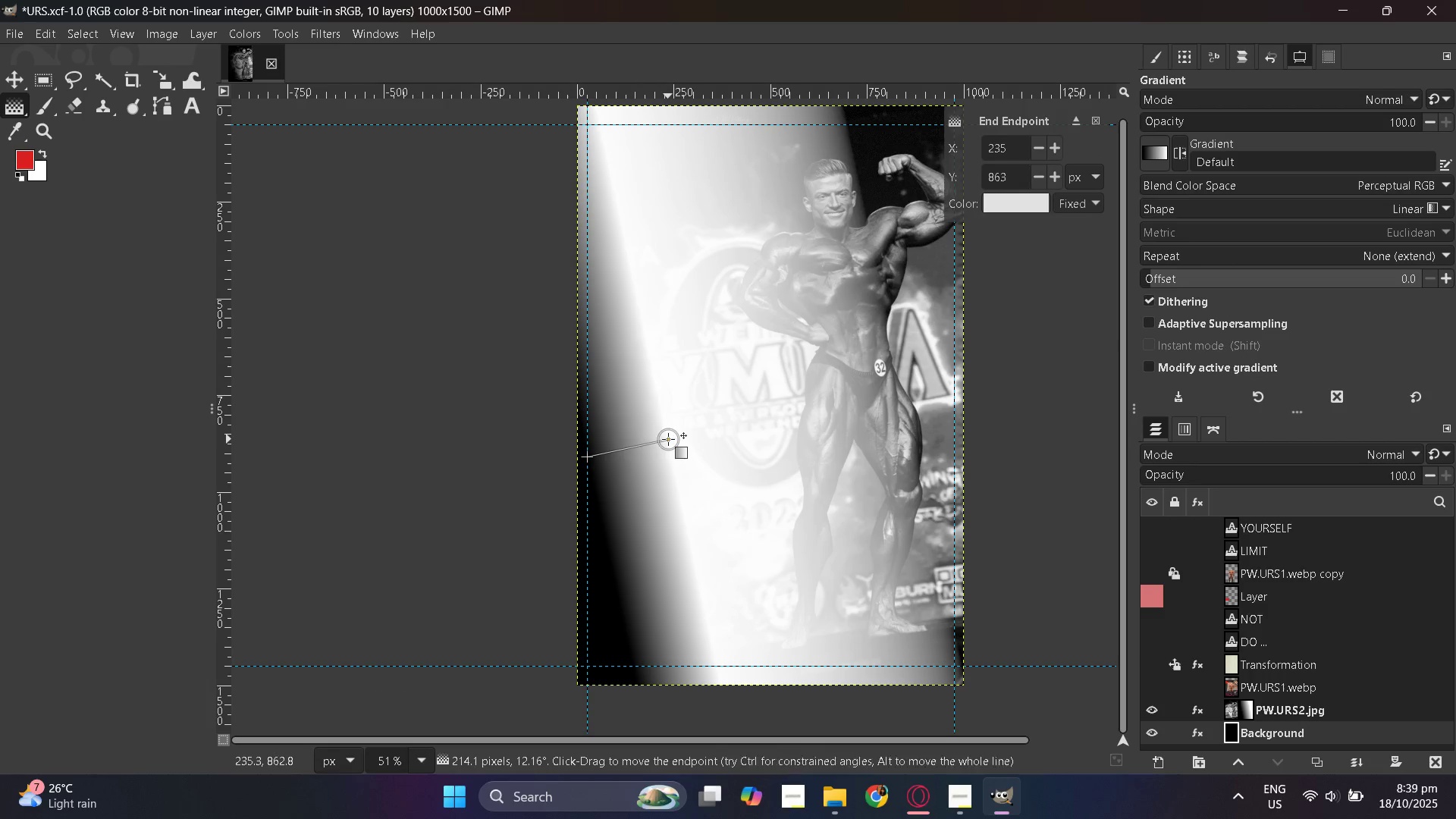 
key(Control+Z)
 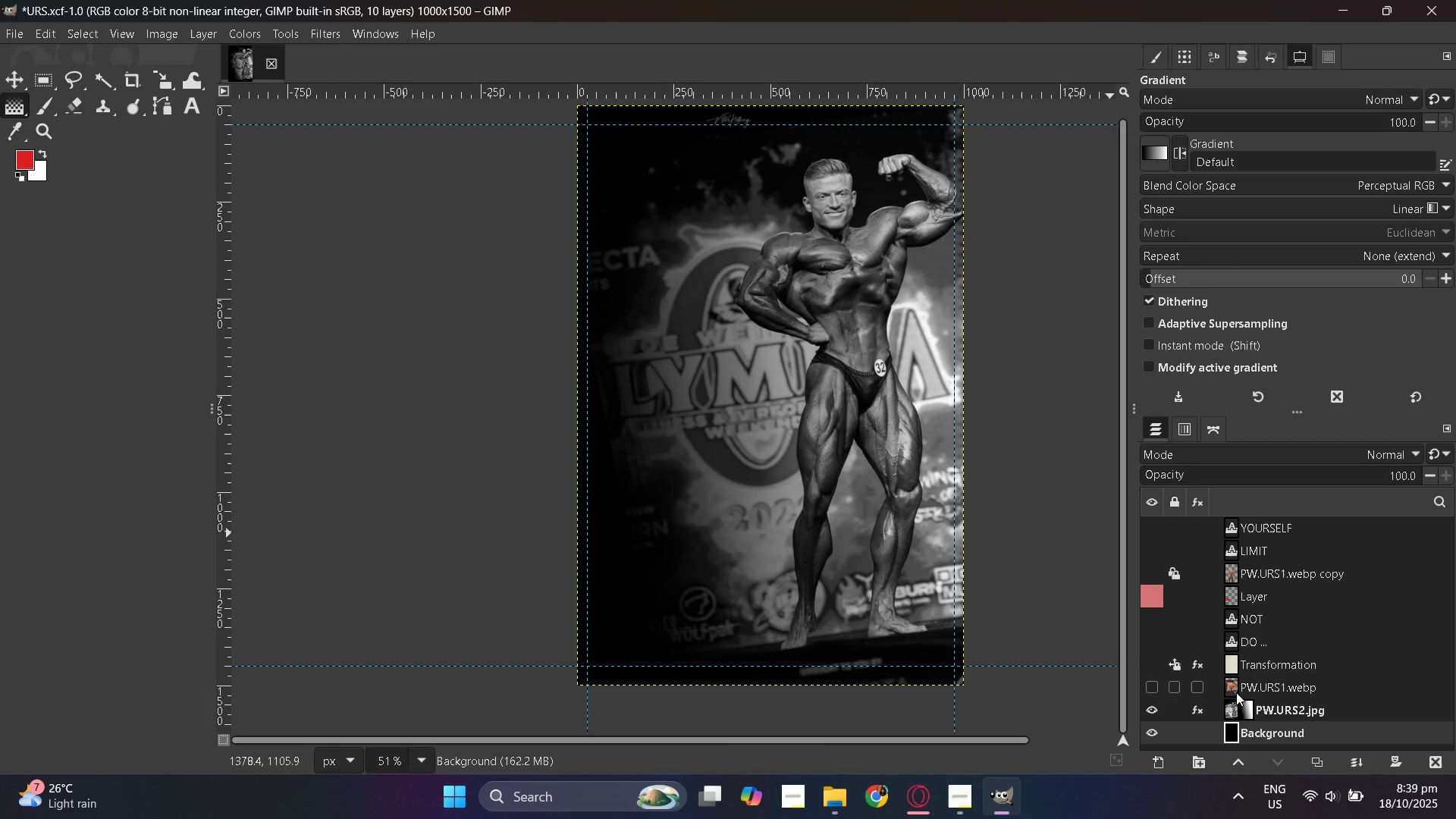 
left_click([1233, 709])
 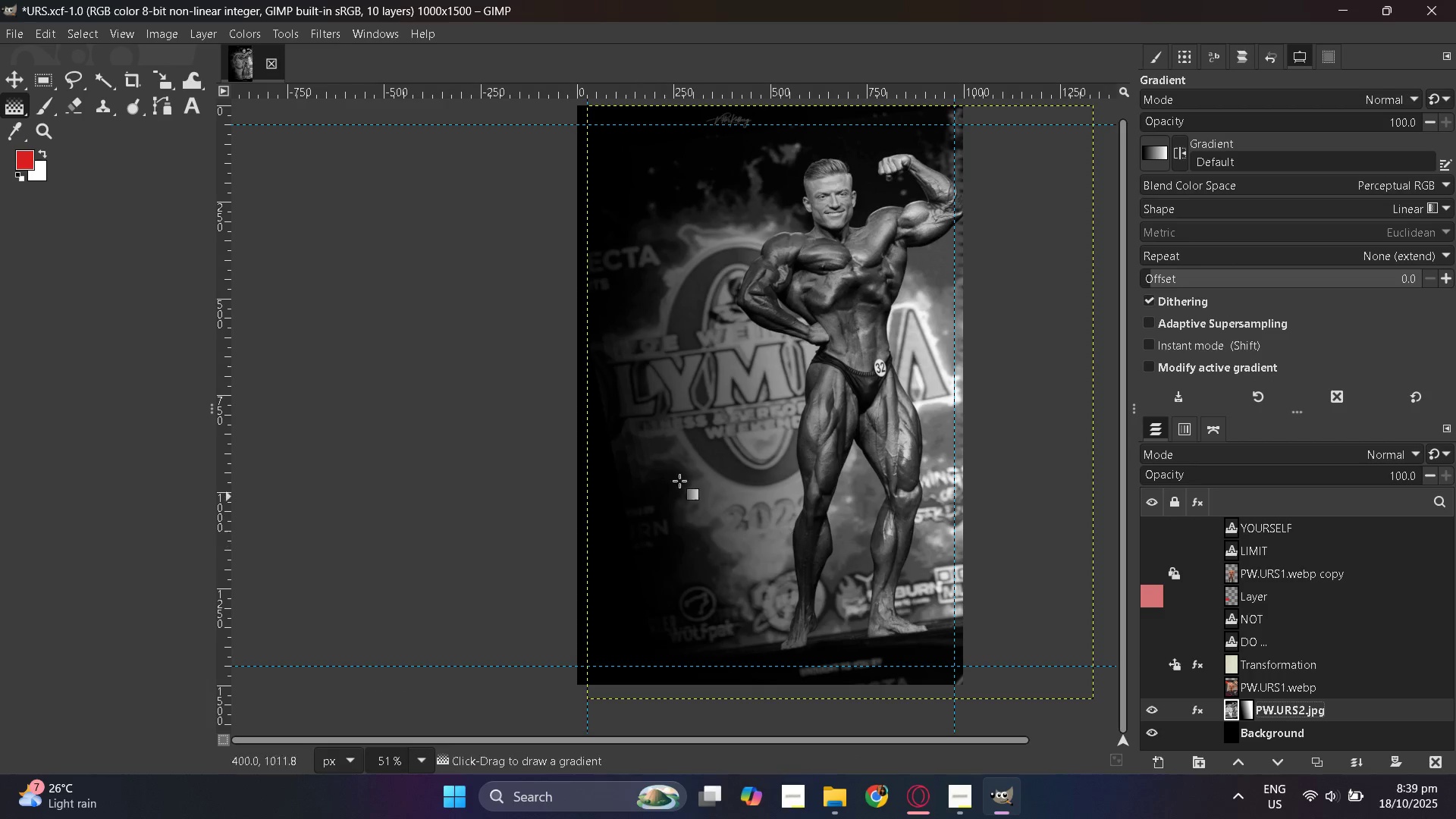 
left_click_drag(start_coordinate=[661, 479], to_coordinate=[750, 461])
 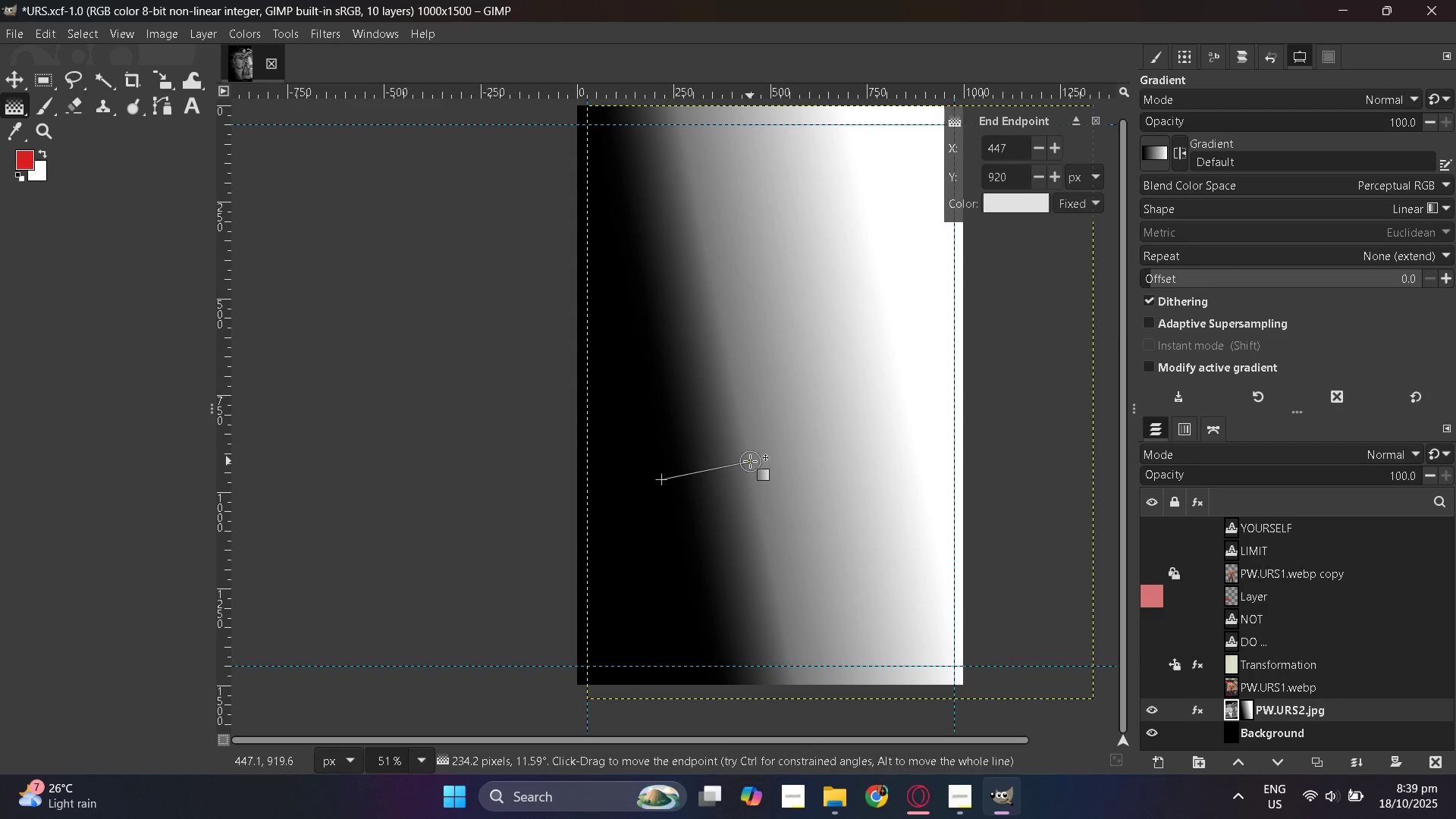 
key(Control+ControlLeft)
 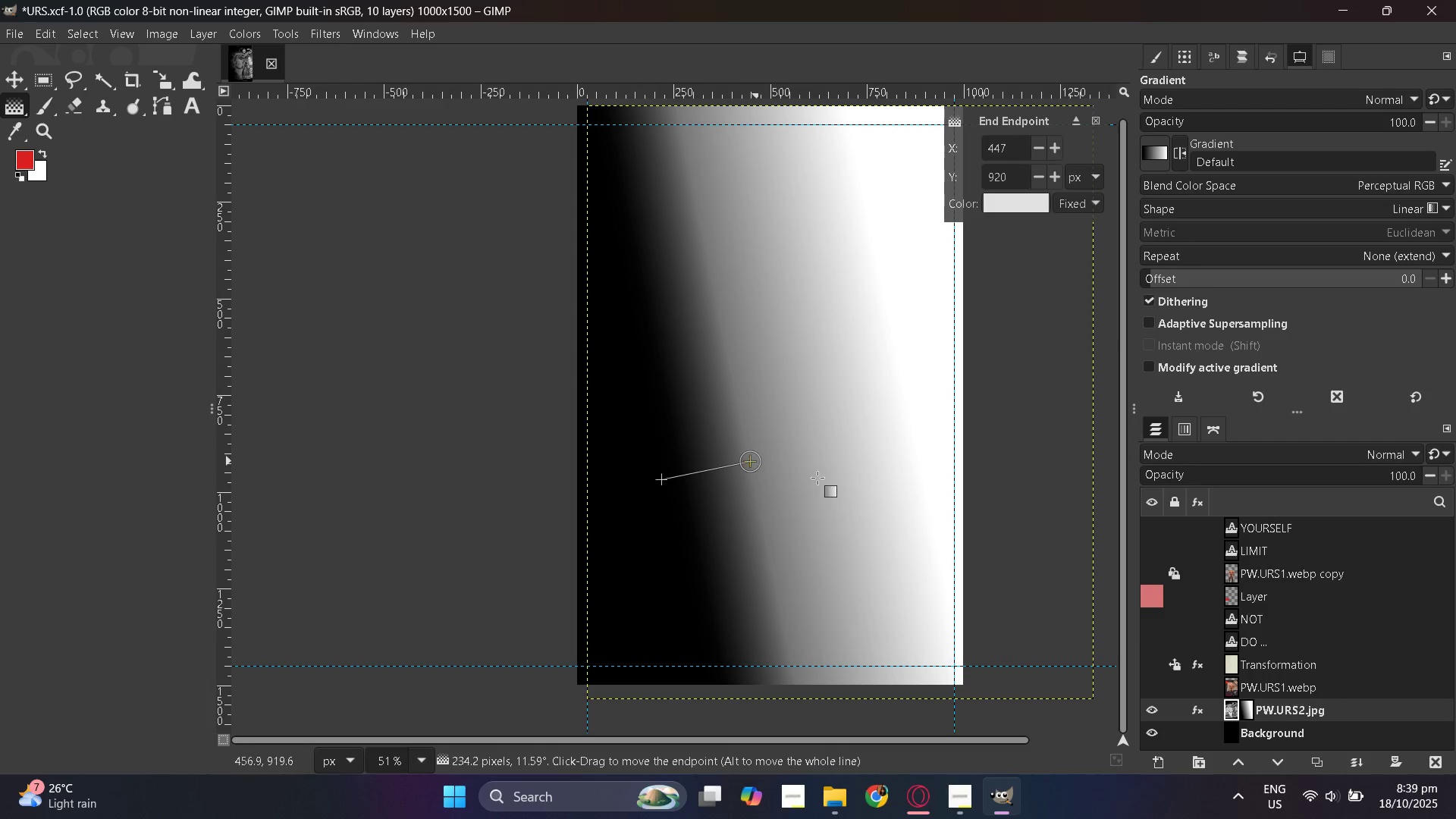 
key(Control+Z)
 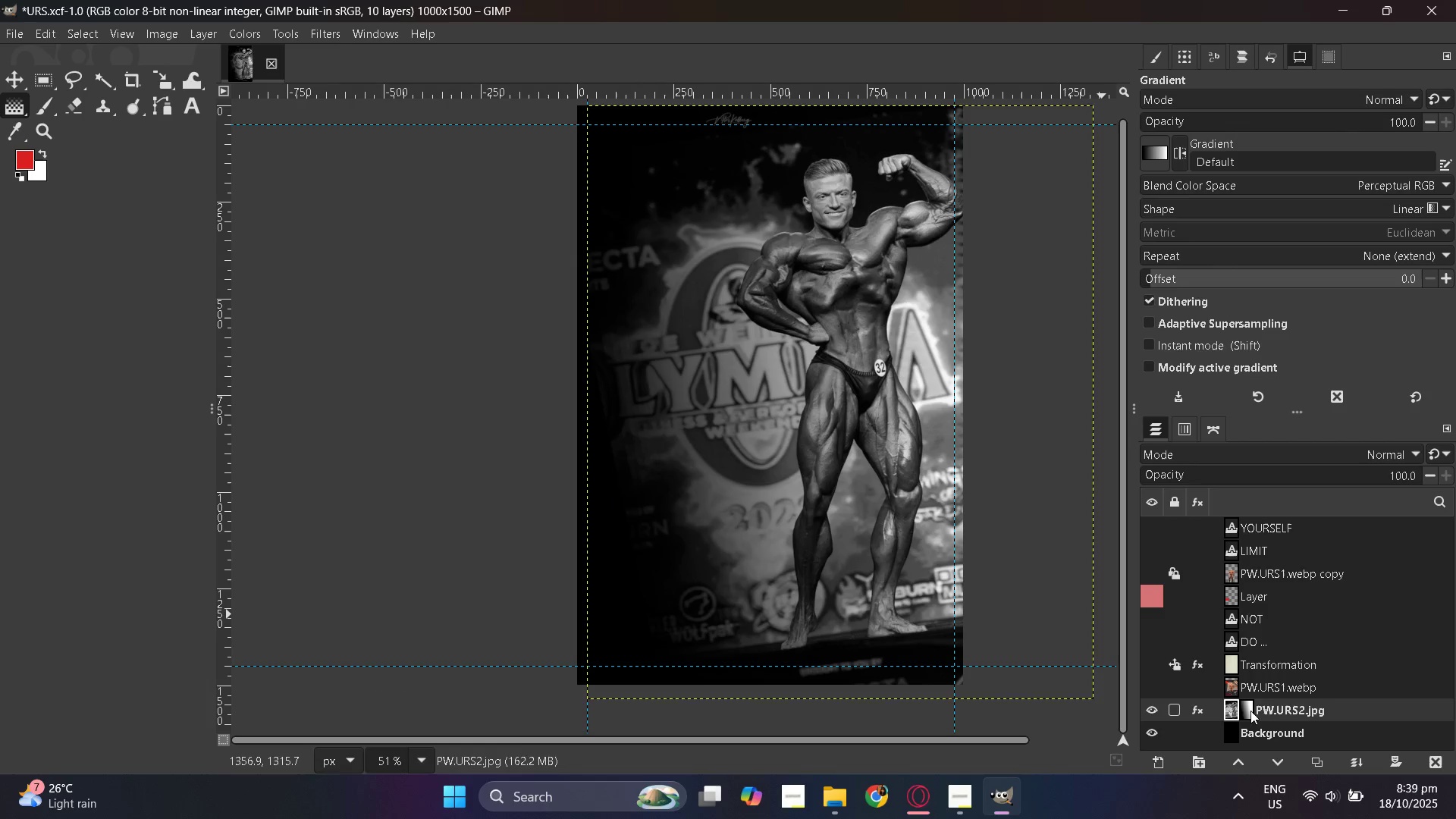 
left_click([1250, 711])
 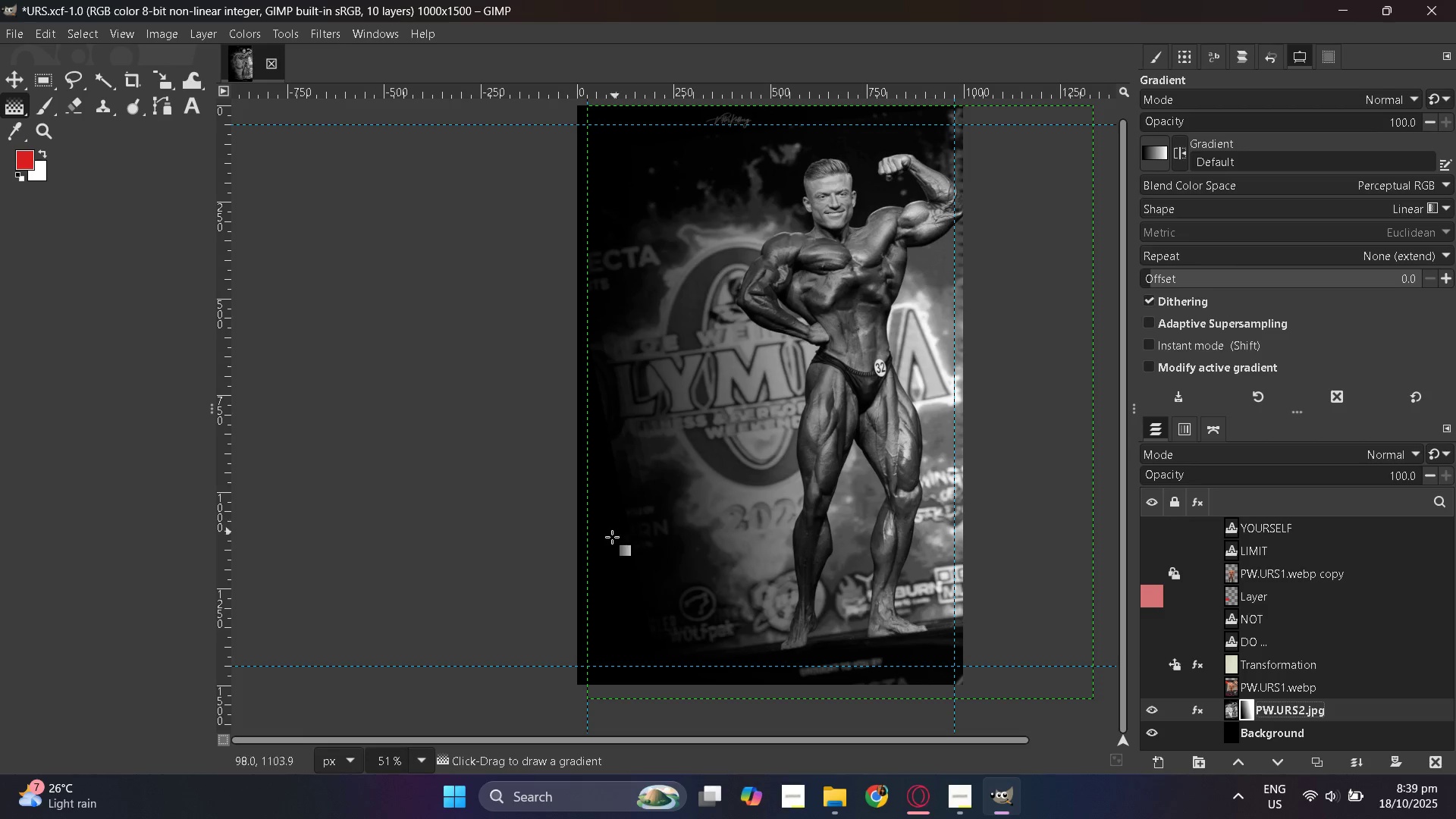 
left_click_drag(start_coordinate=[613, 592], to_coordinate=[880, 569])
 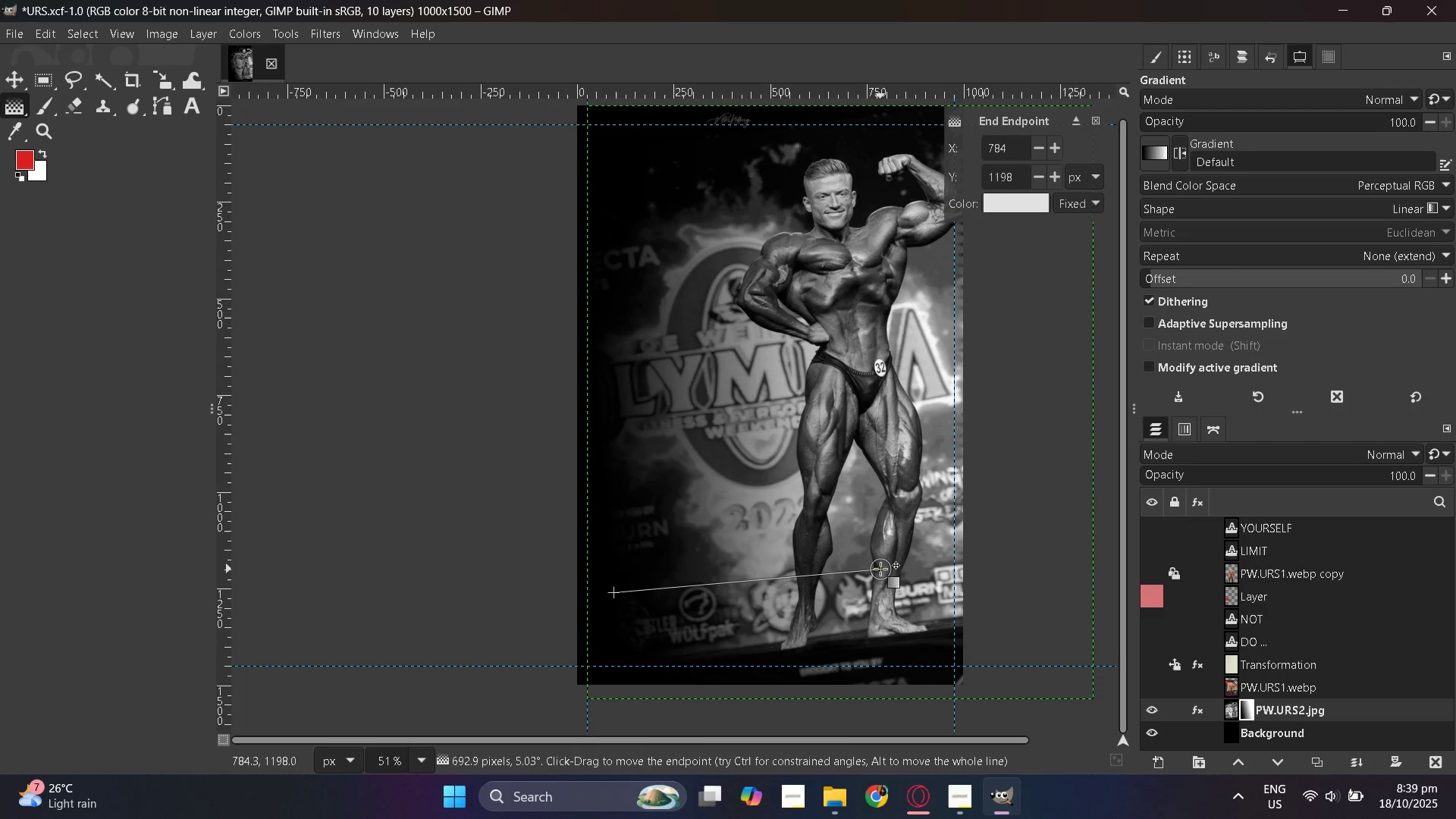 
key(Control+Z)
 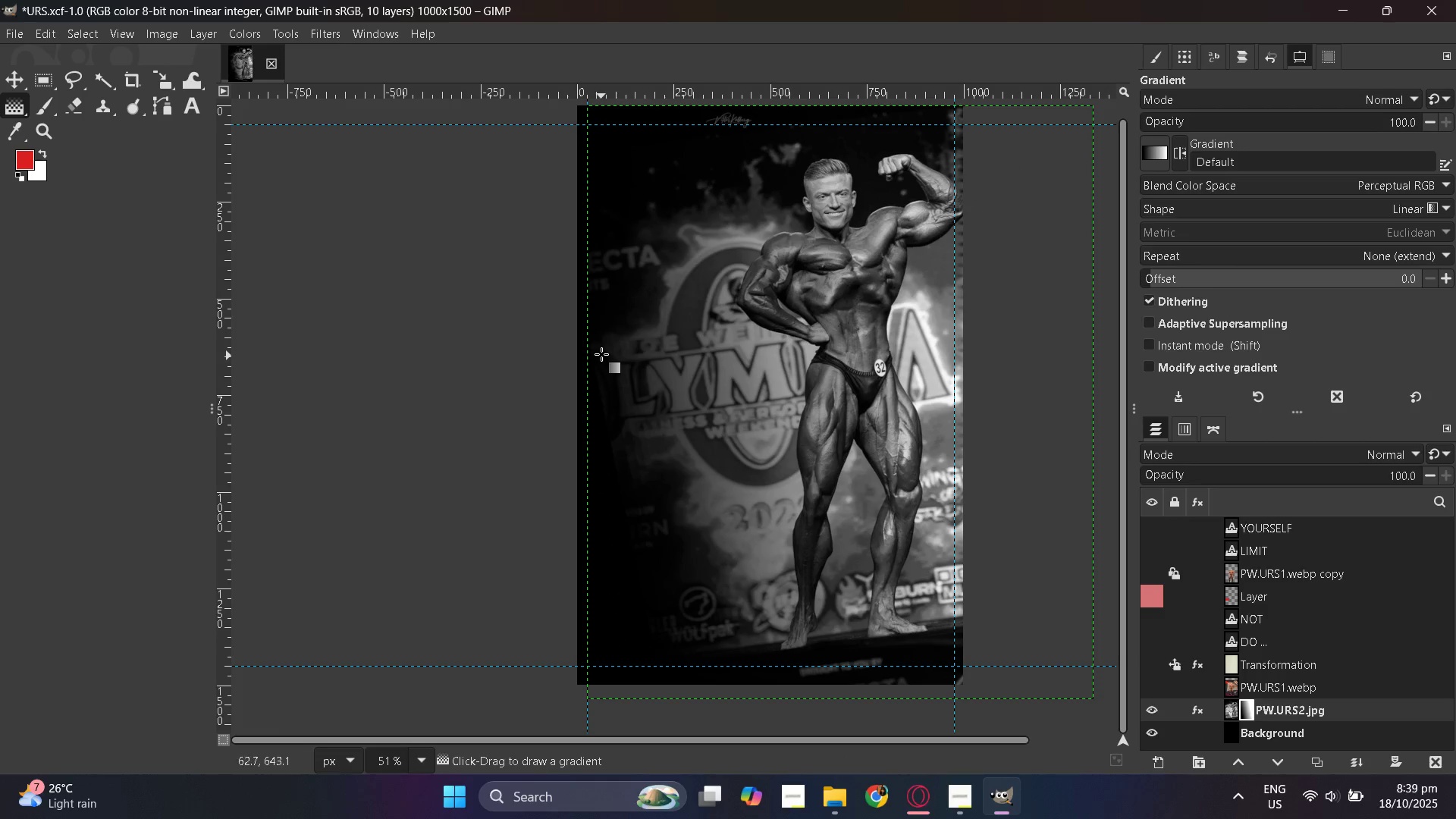 
left_click_drag(start_coordinate=[597, 355], to_coordinate=[742, 350])
 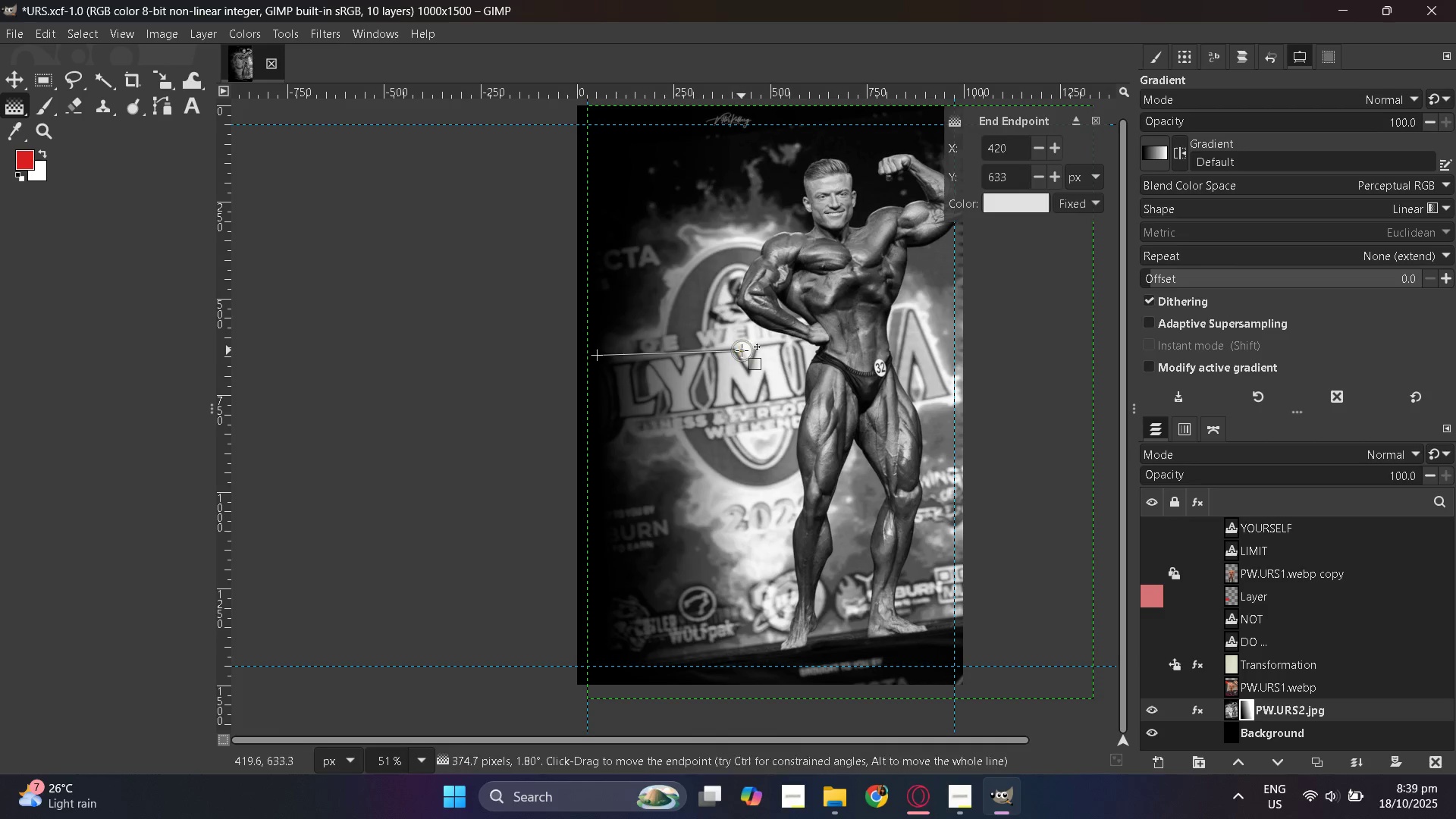 
key(Control+ControlLeft)
 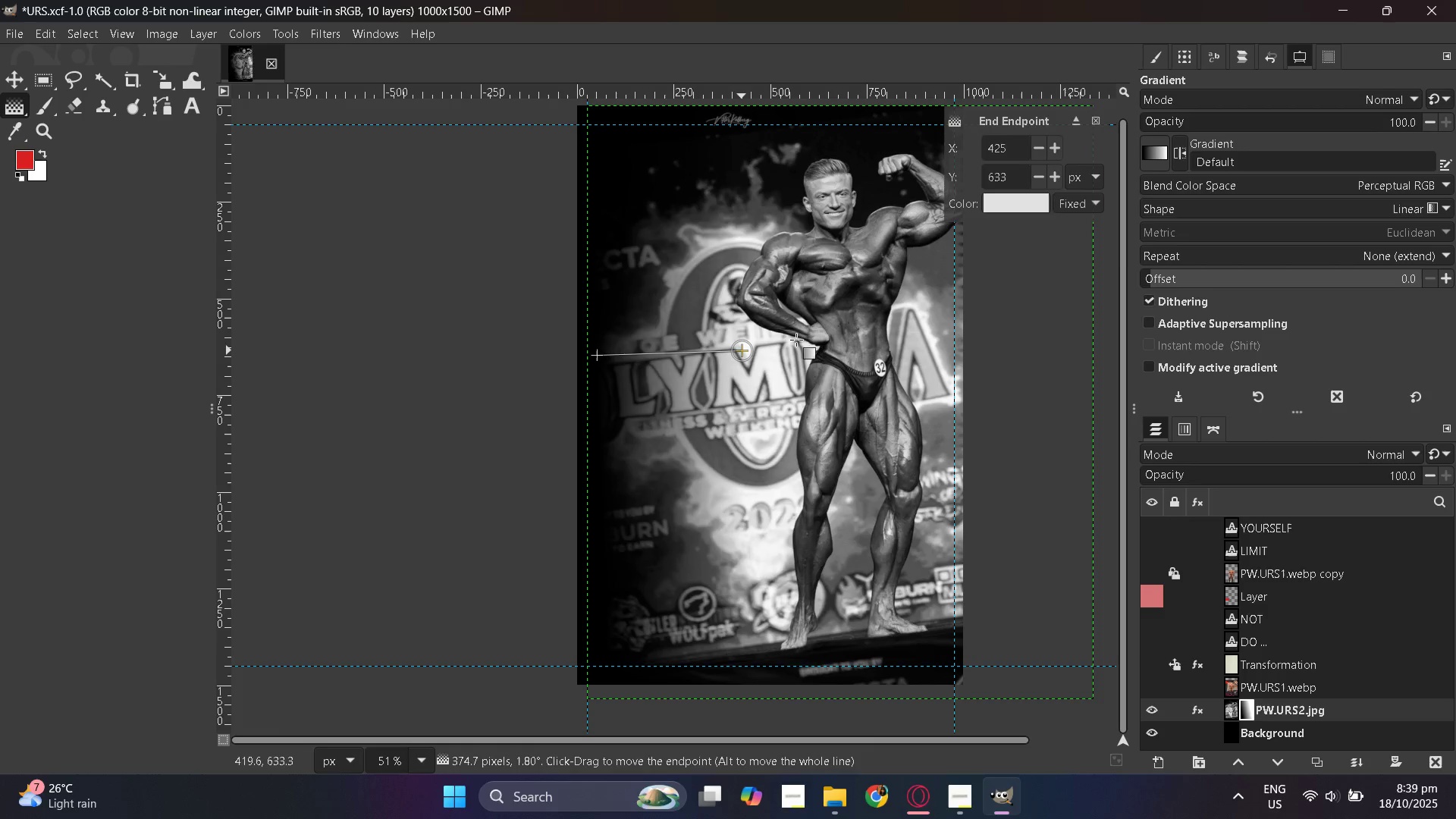 
key(Control+Z)
 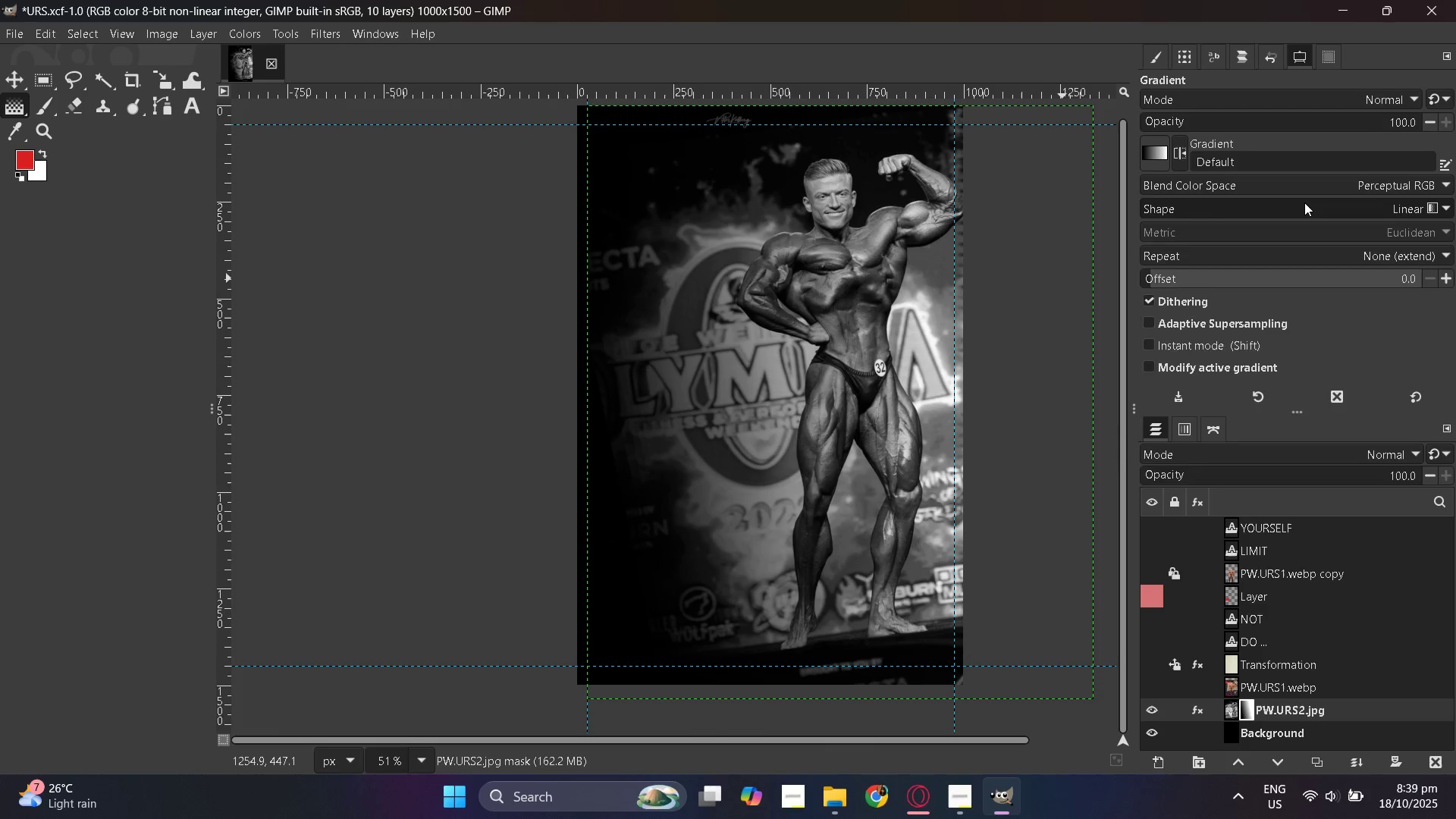 
left_click([1304, 202])
 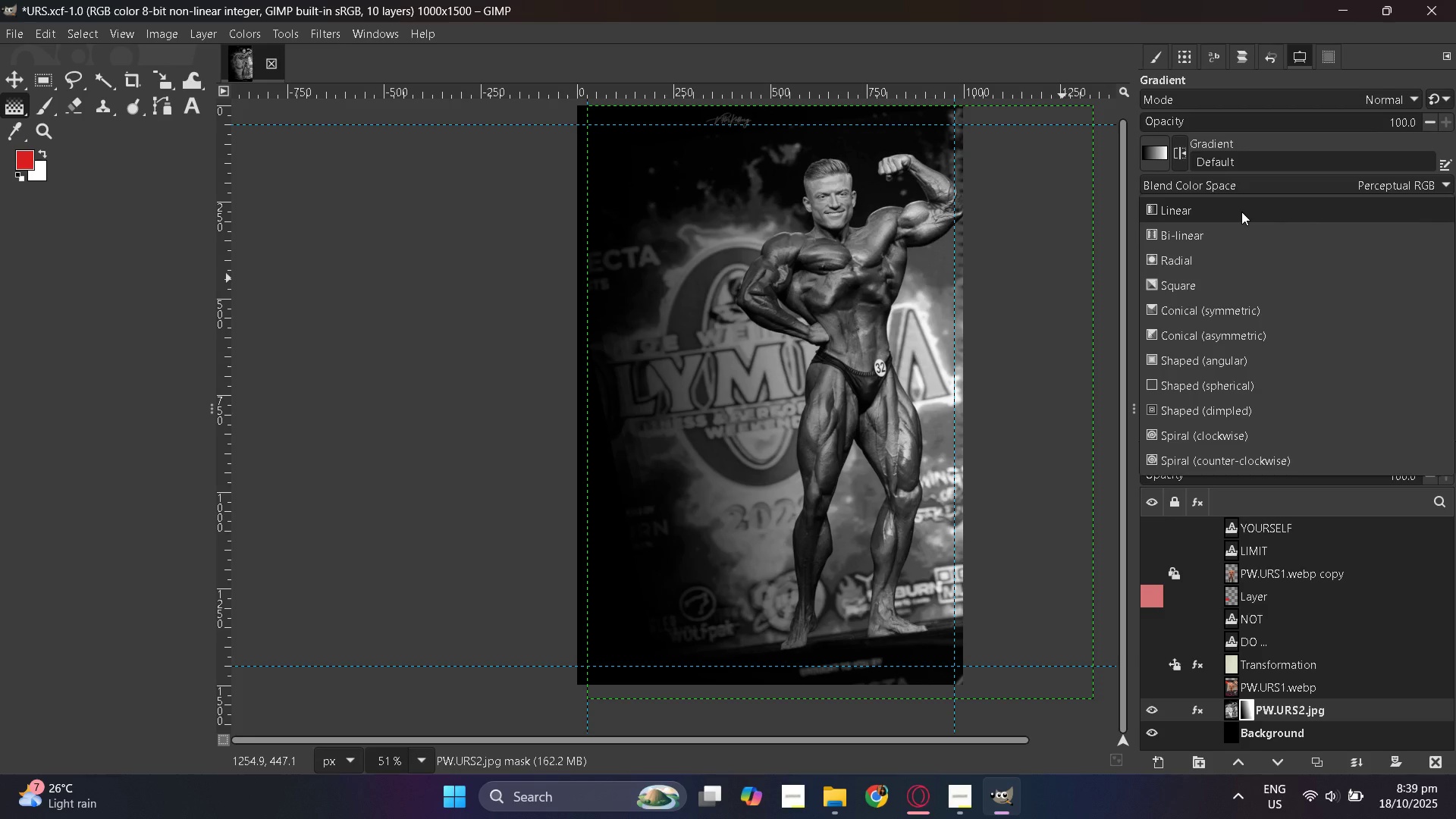 
scroll: coordinate [1242, 211], scroll_direction: down, amount: 1.0
 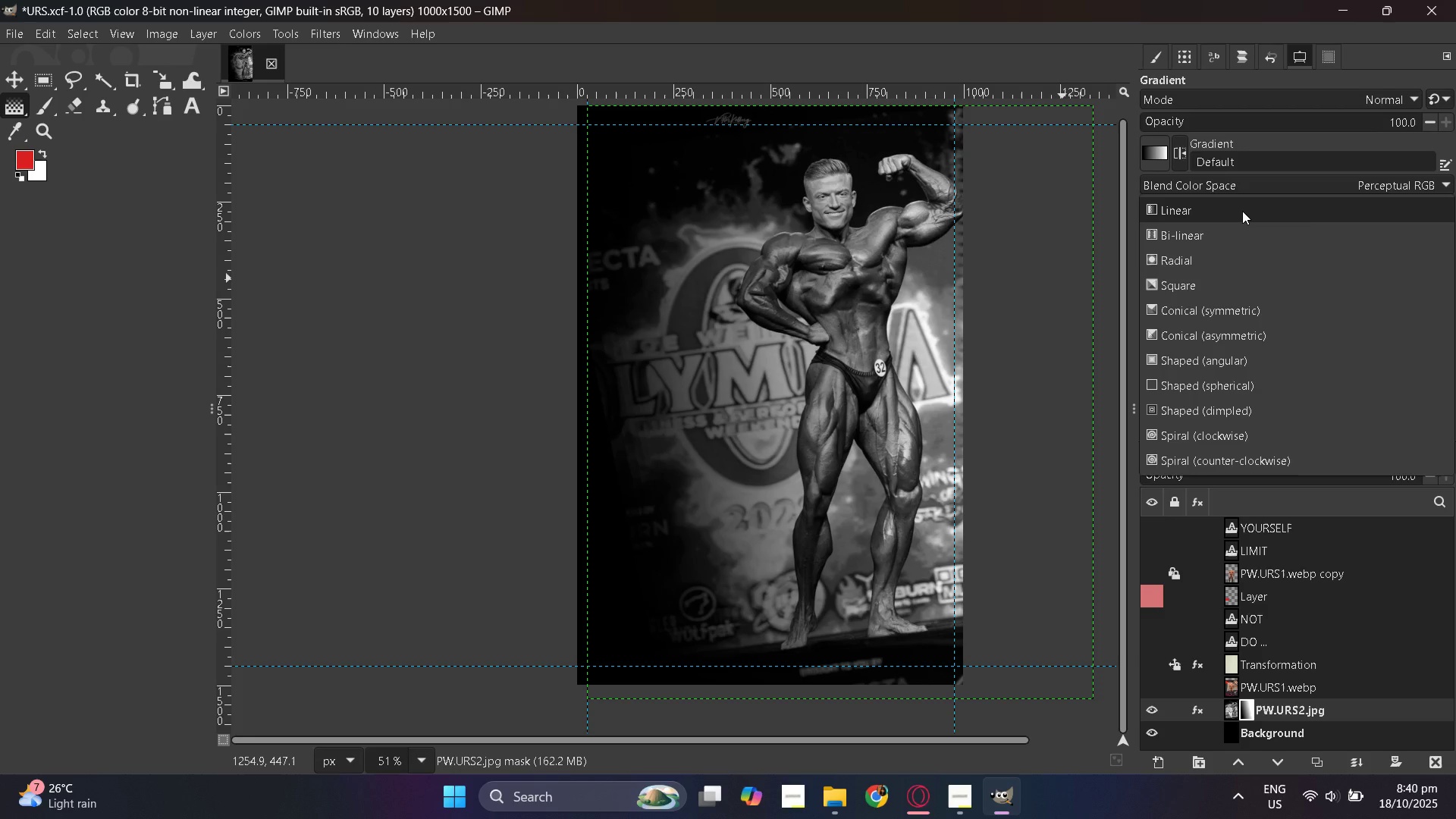 
left_click([1242, 211])
 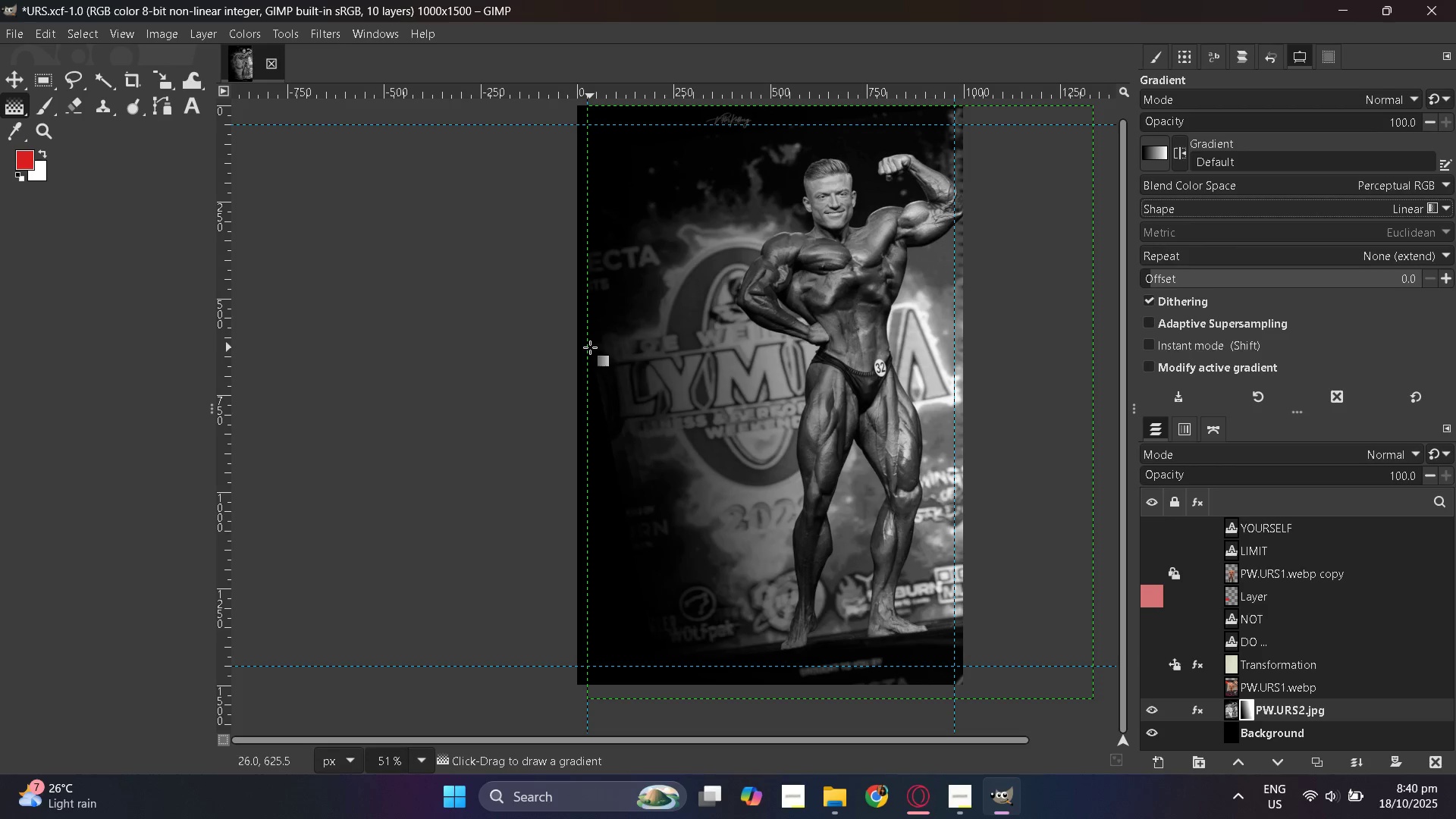 
left_click_drag(start_coordinate=[582, 347], to_coordinate=[853, 347])
 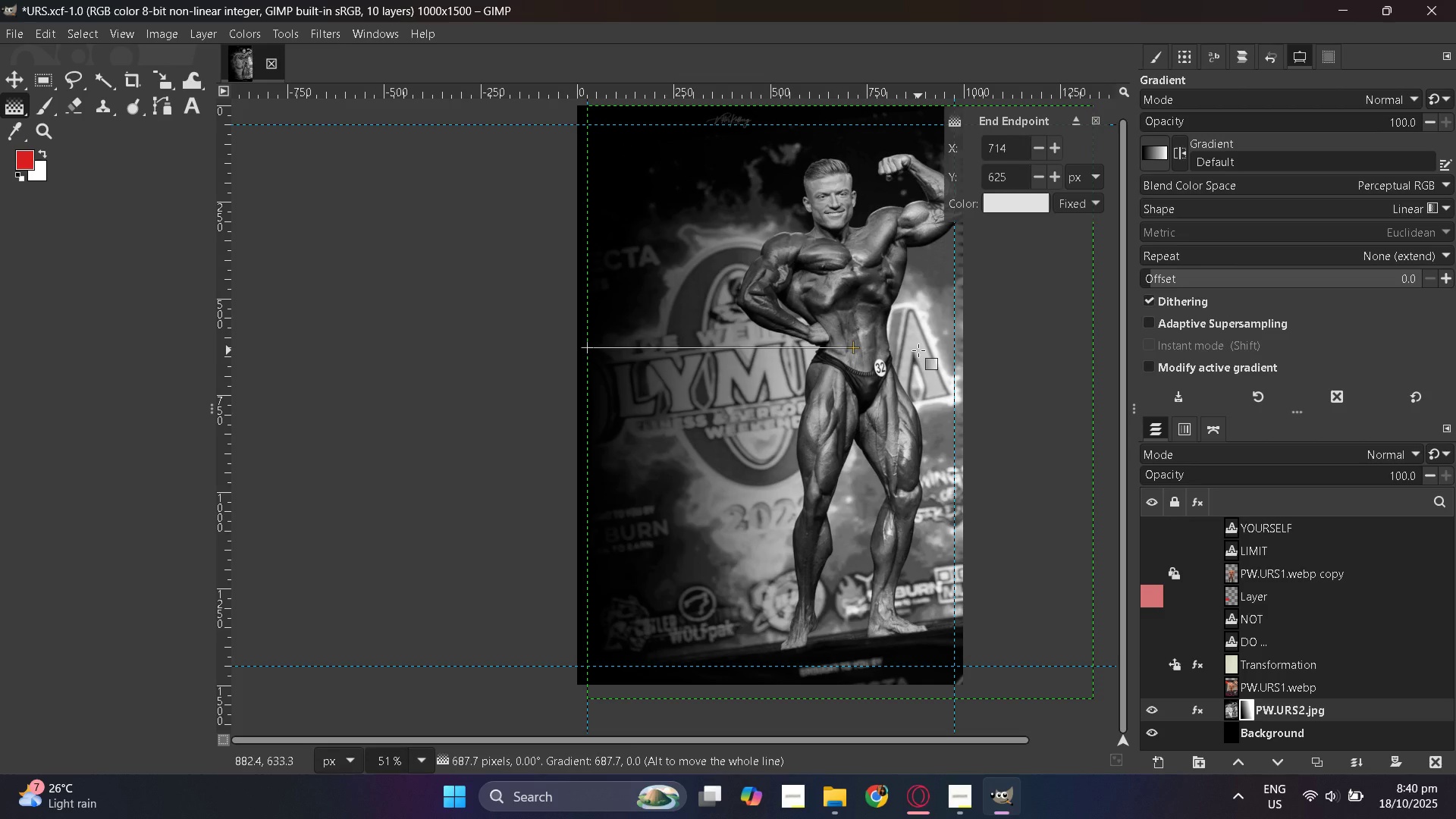 
key(Enter)
 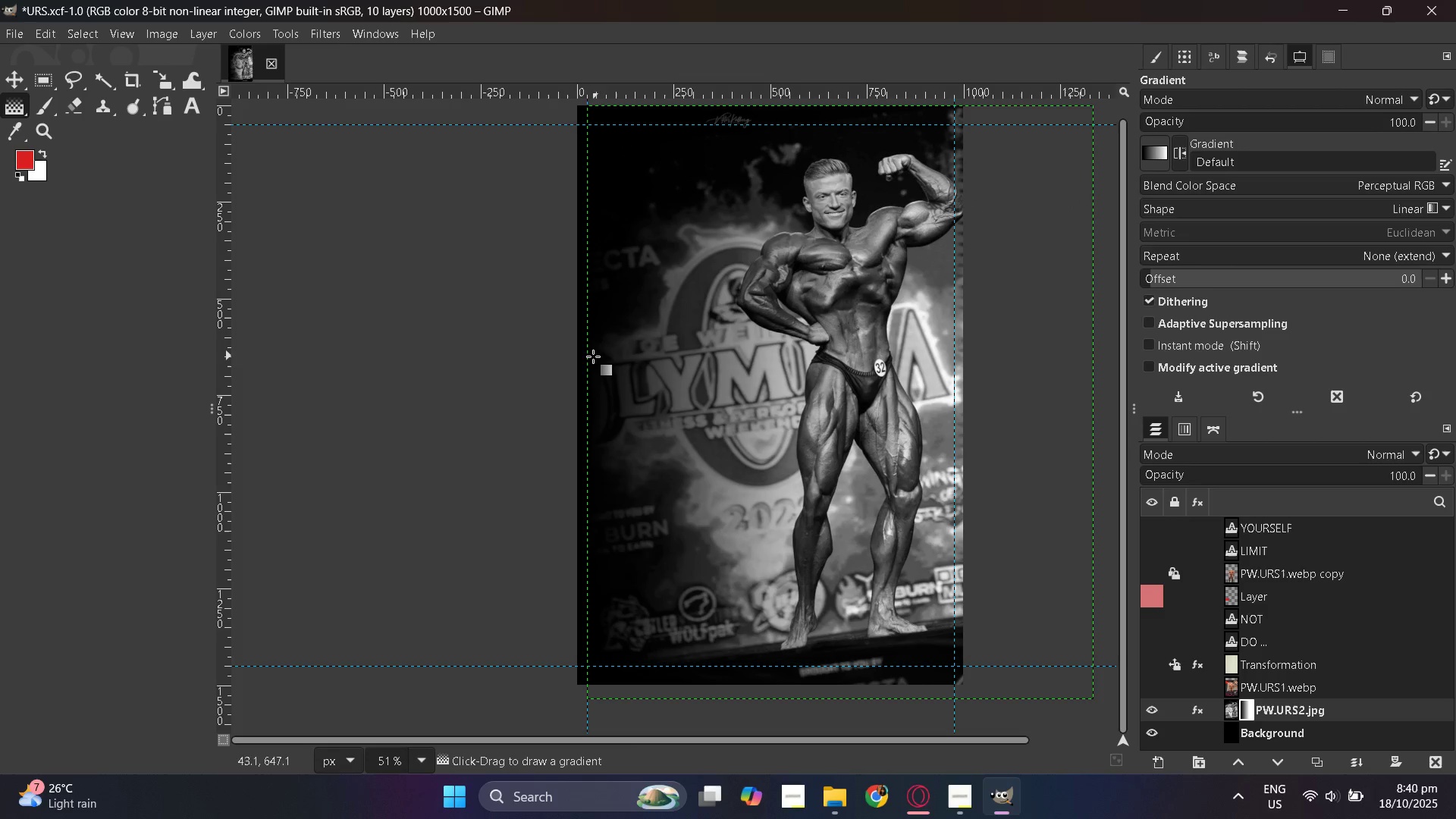 
left_click_drag(start_coordinate=[585, 357], to_coordinate=[821, 354])
 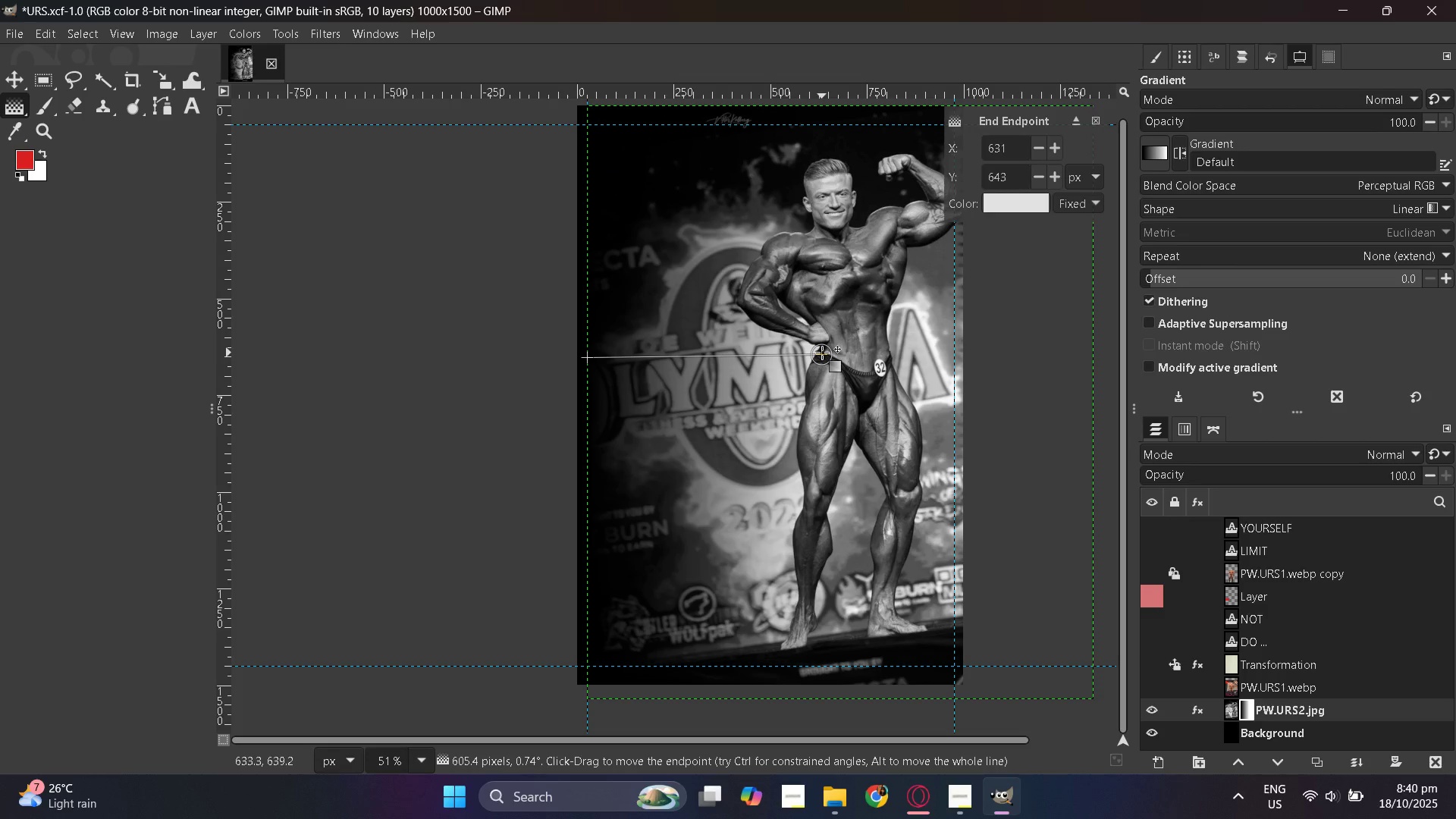 
key(Enter)
 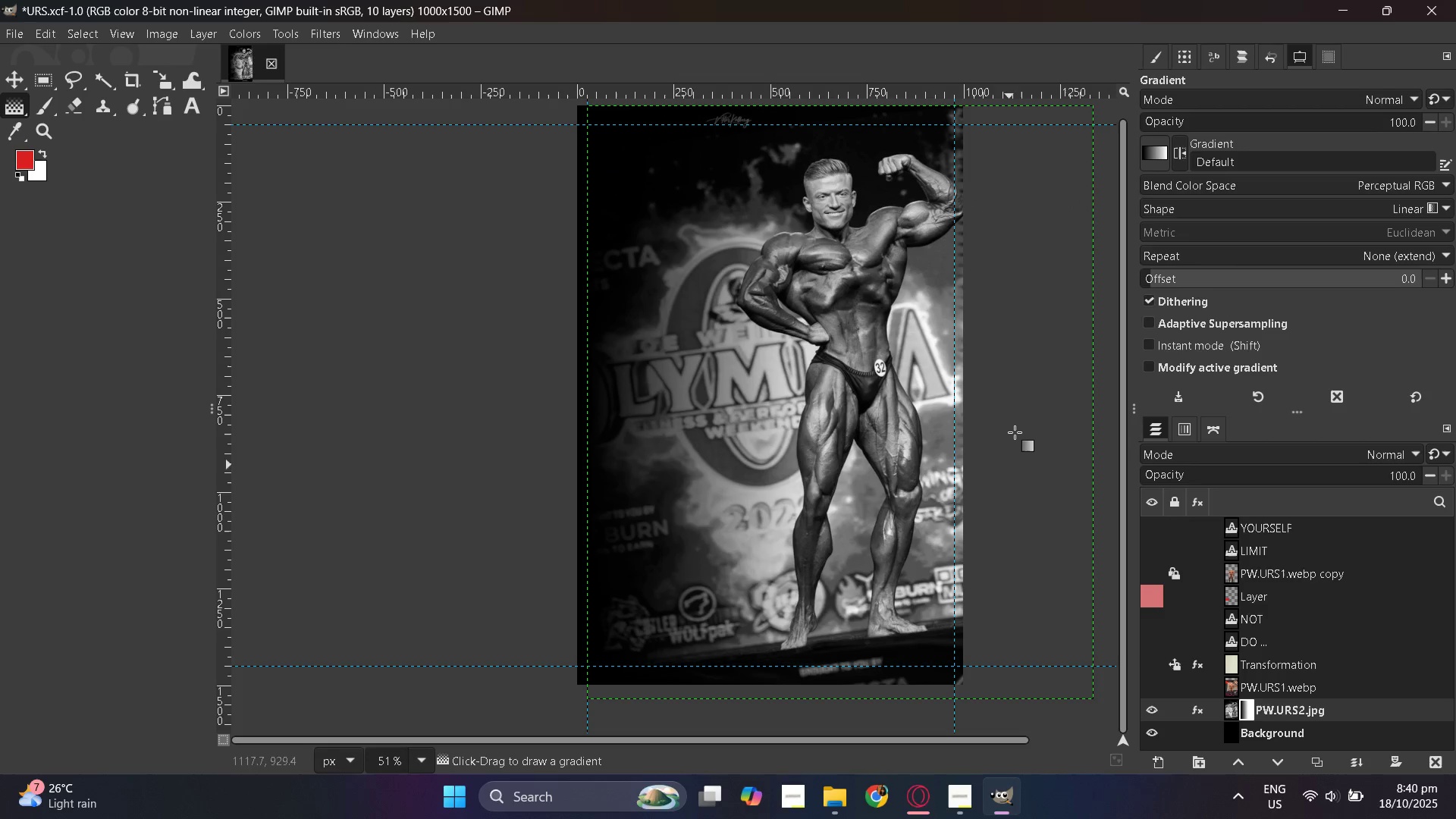 
scroll: coordinate [795, 497], scroll_direction: up, amount: 3.0
 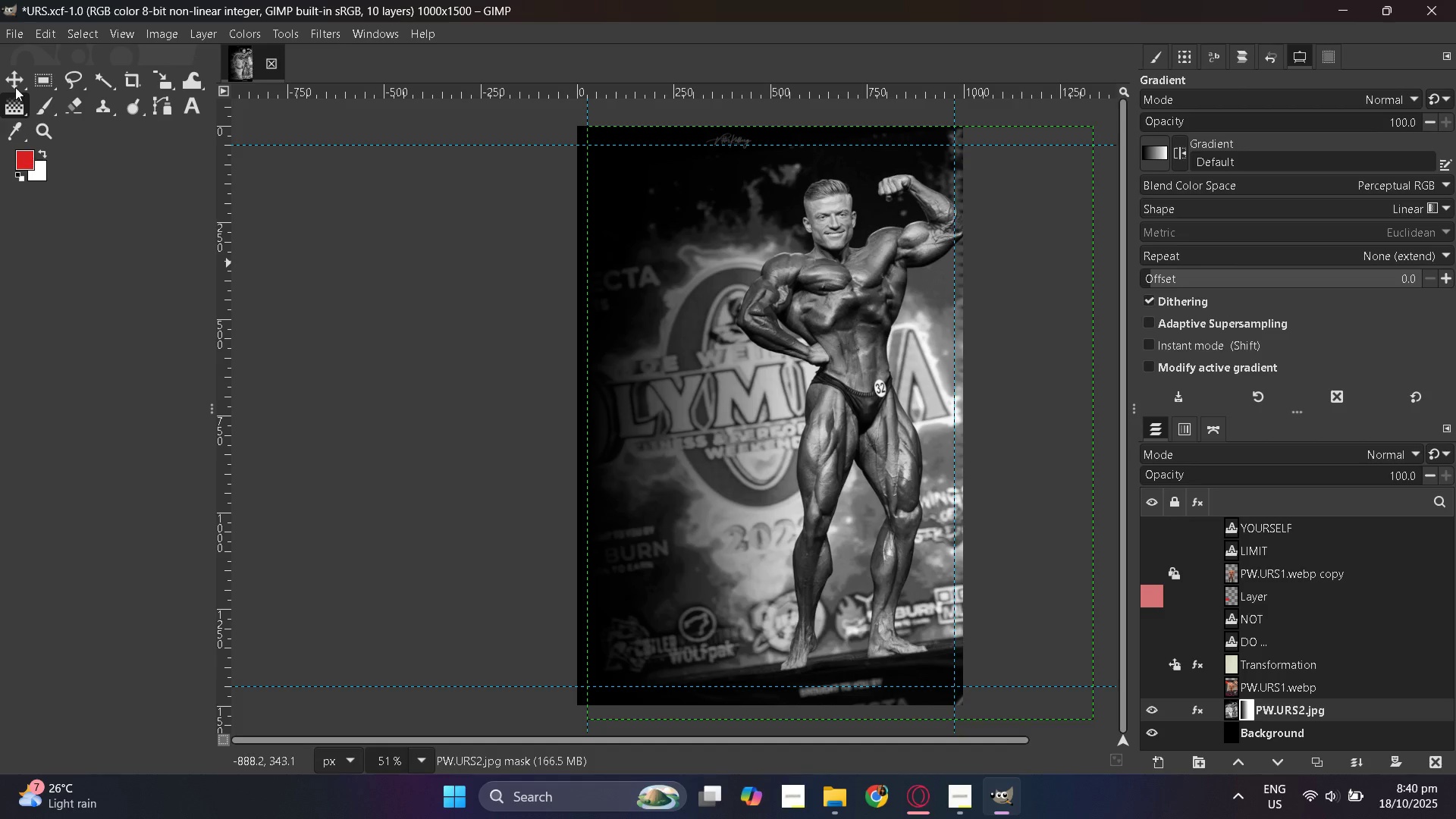 
left_click([13, 83])
 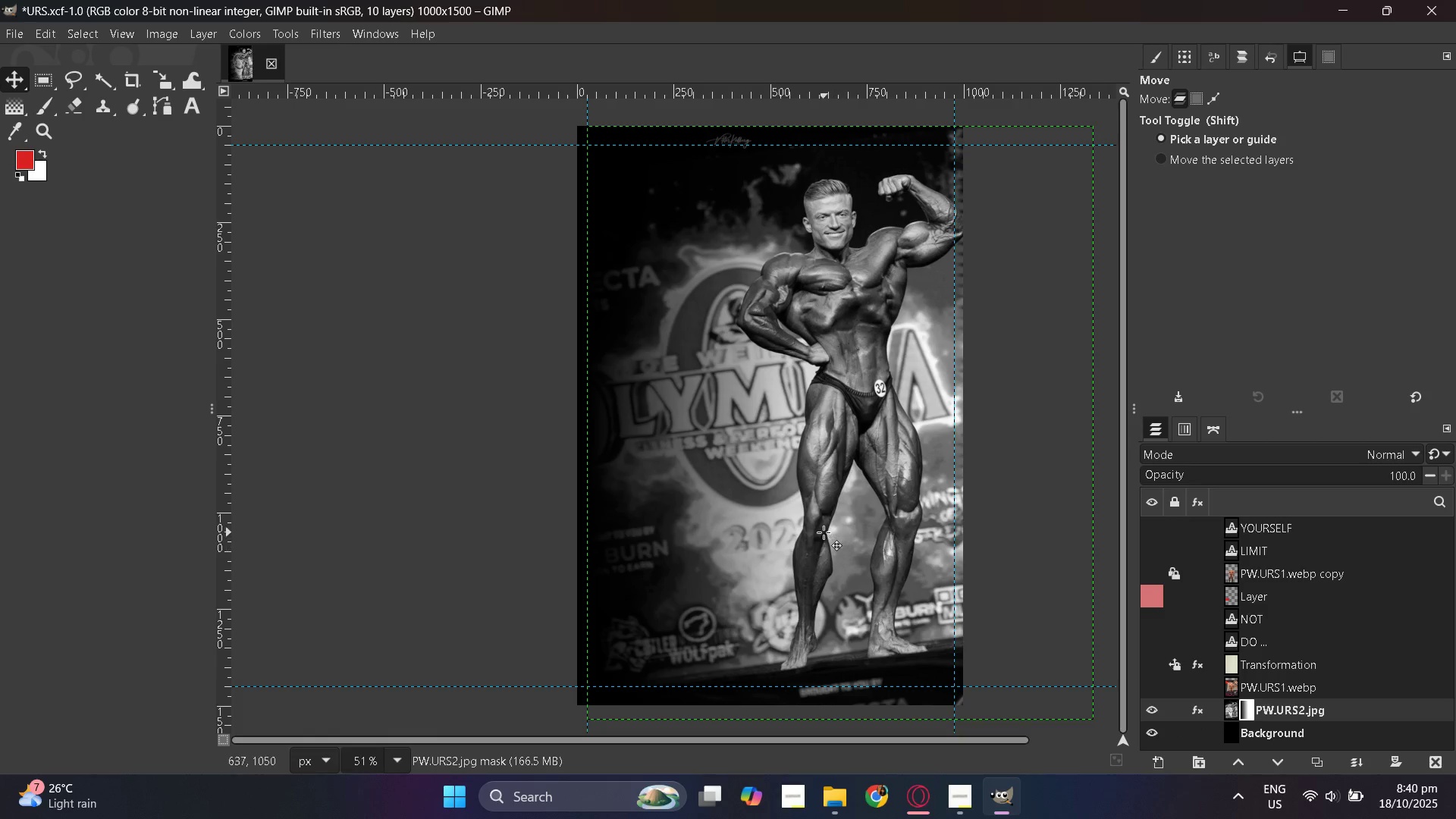 
left_click_drag(start_coordinate=[754, 526], to_coordinate=[802, 527])
 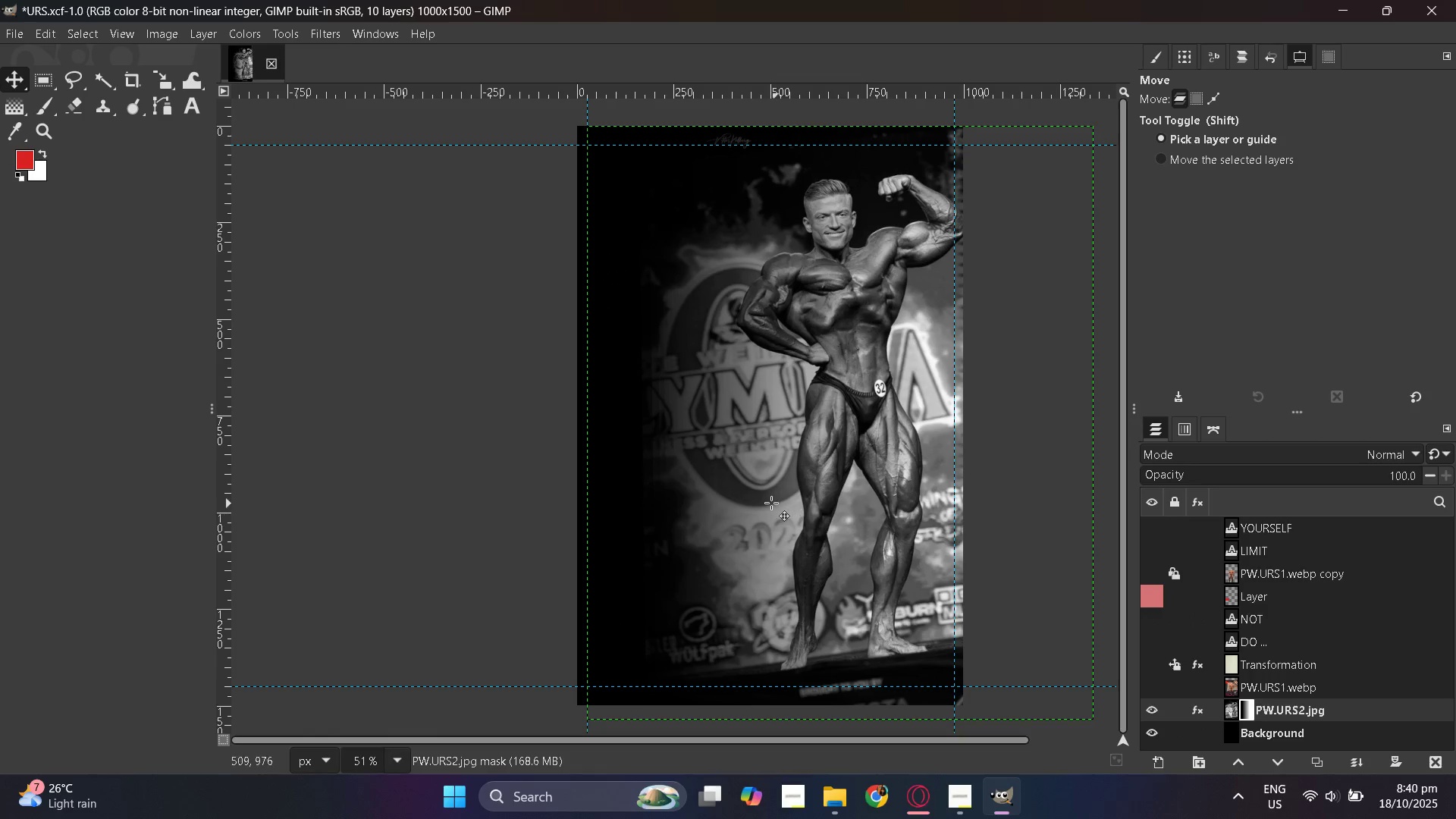 
left_click_drag(start_coordinate=[770, 502], to_coordinate=[871, 505])
 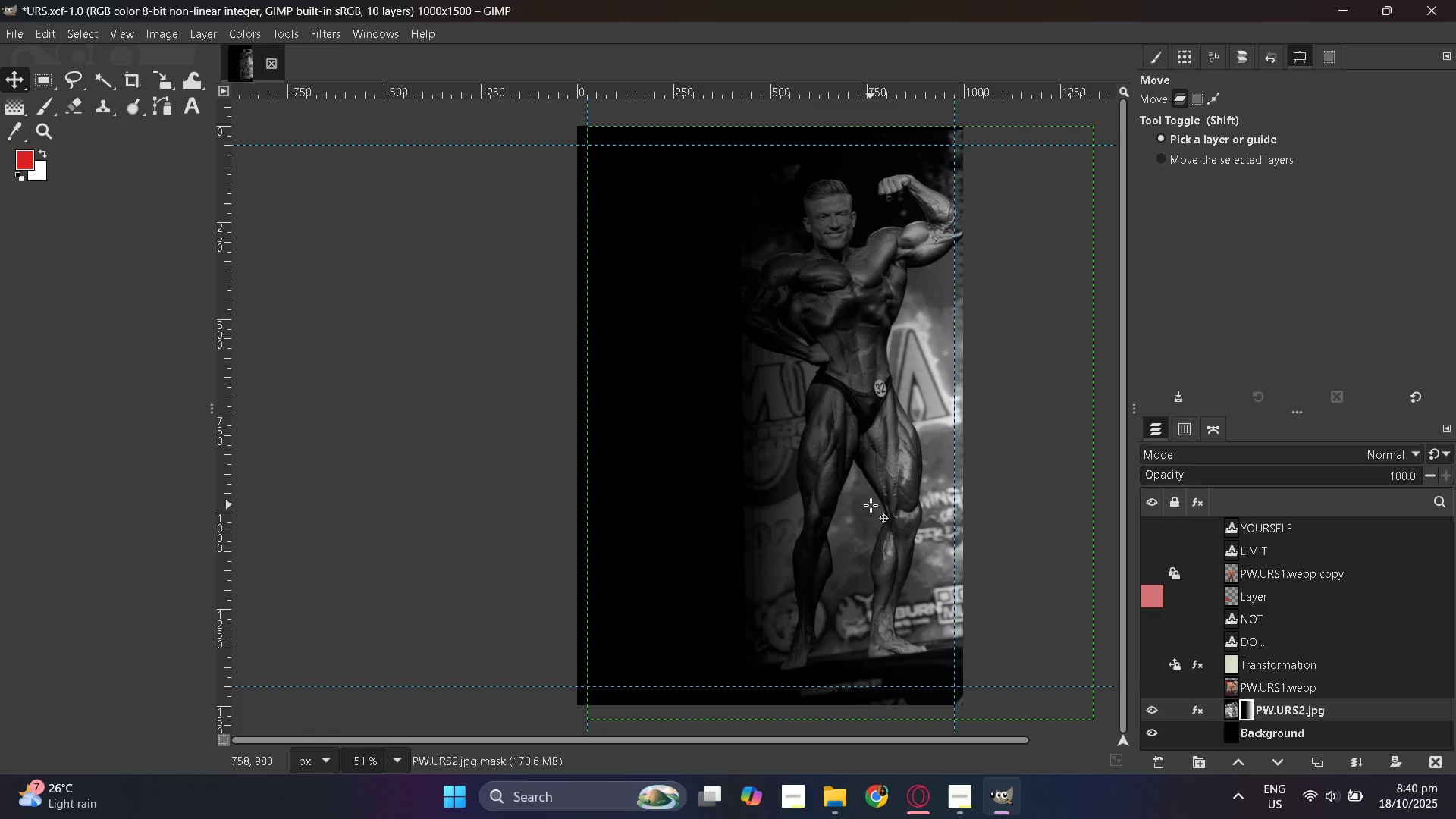 
key(Control+Z)
 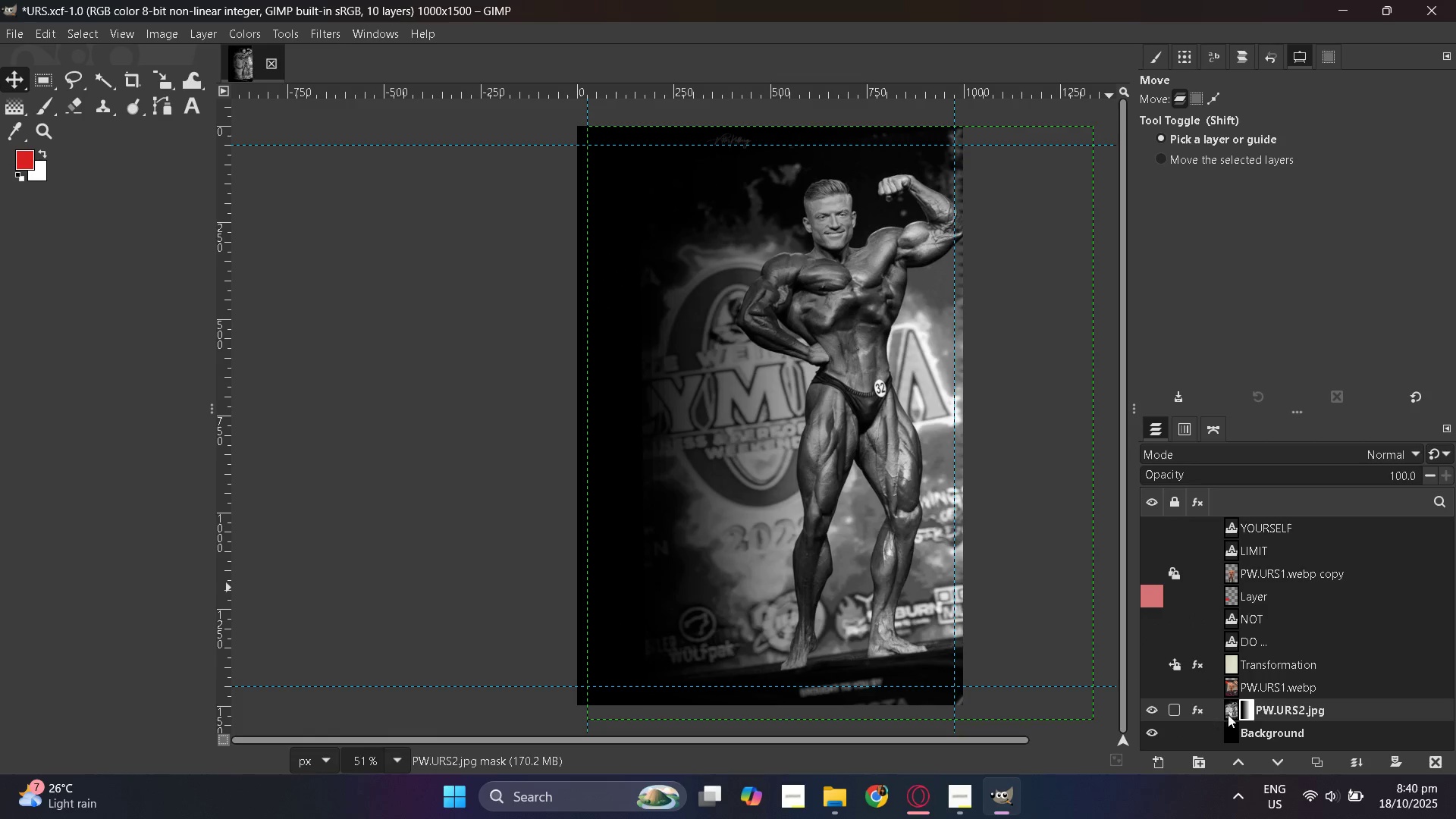 
left_click([1229, 709])
 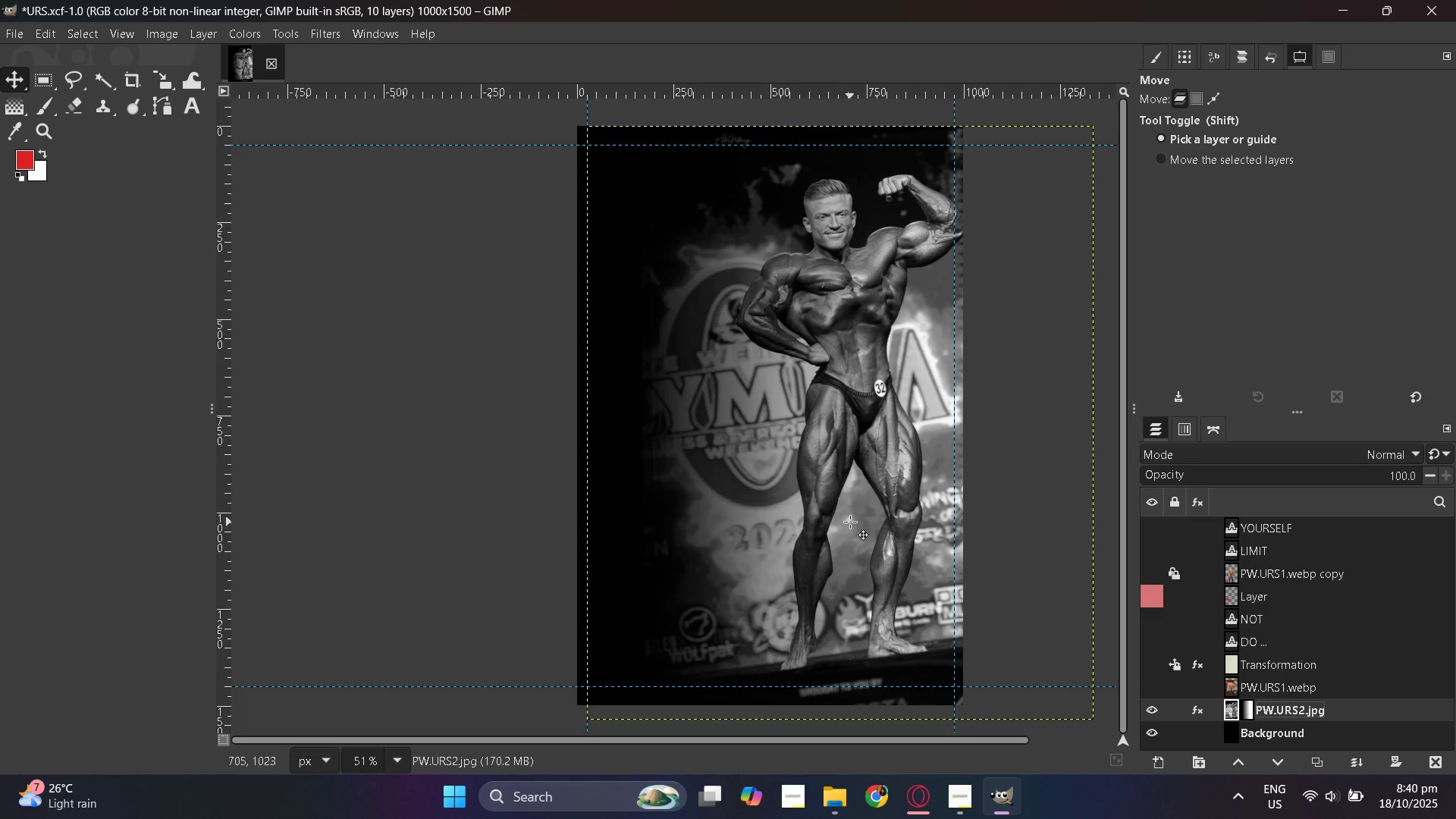 
left_click_drag(start_coordinate=[850, 522], to_coordinate=[880, 527])
 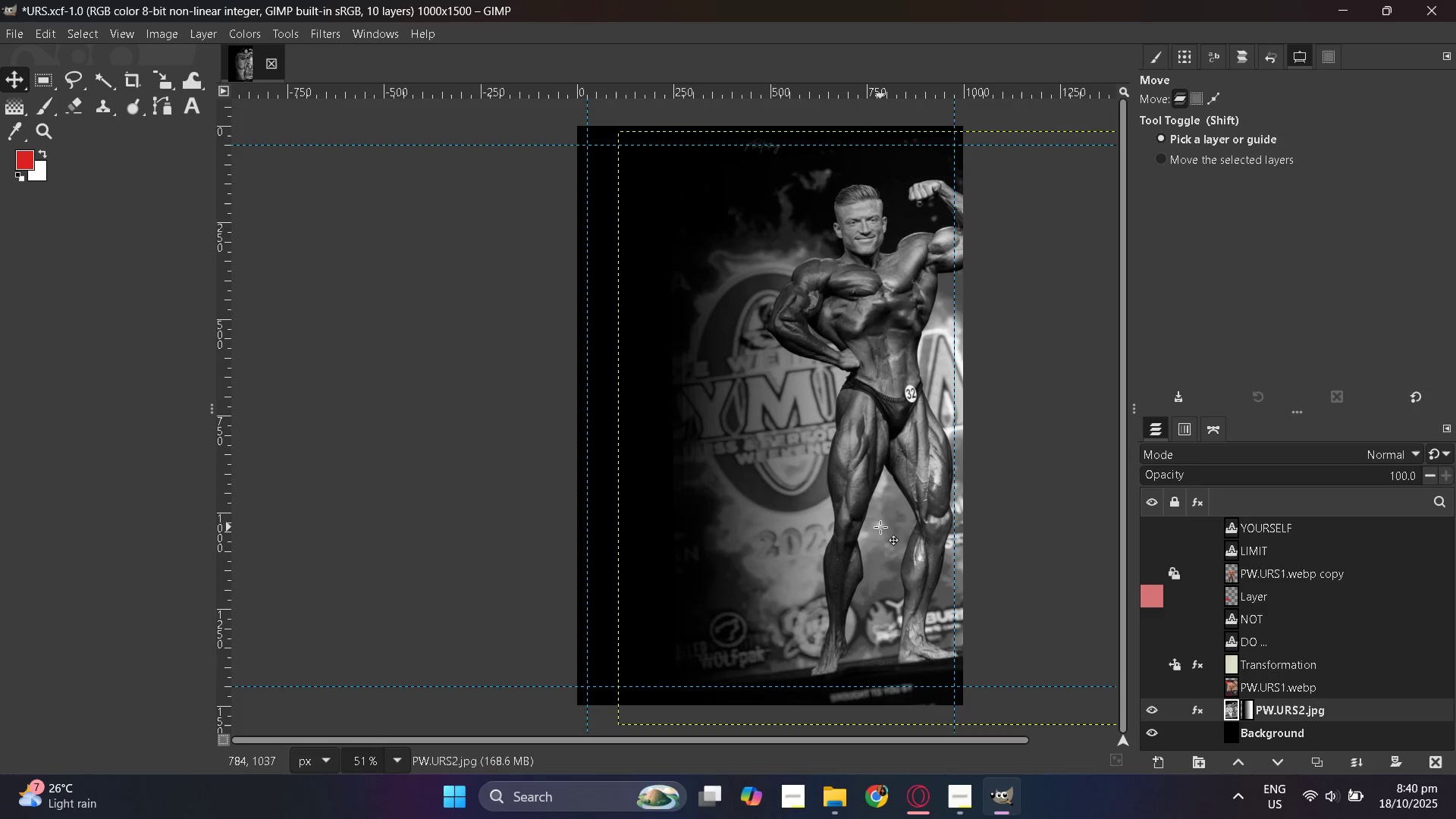 
key(Control+Z)
 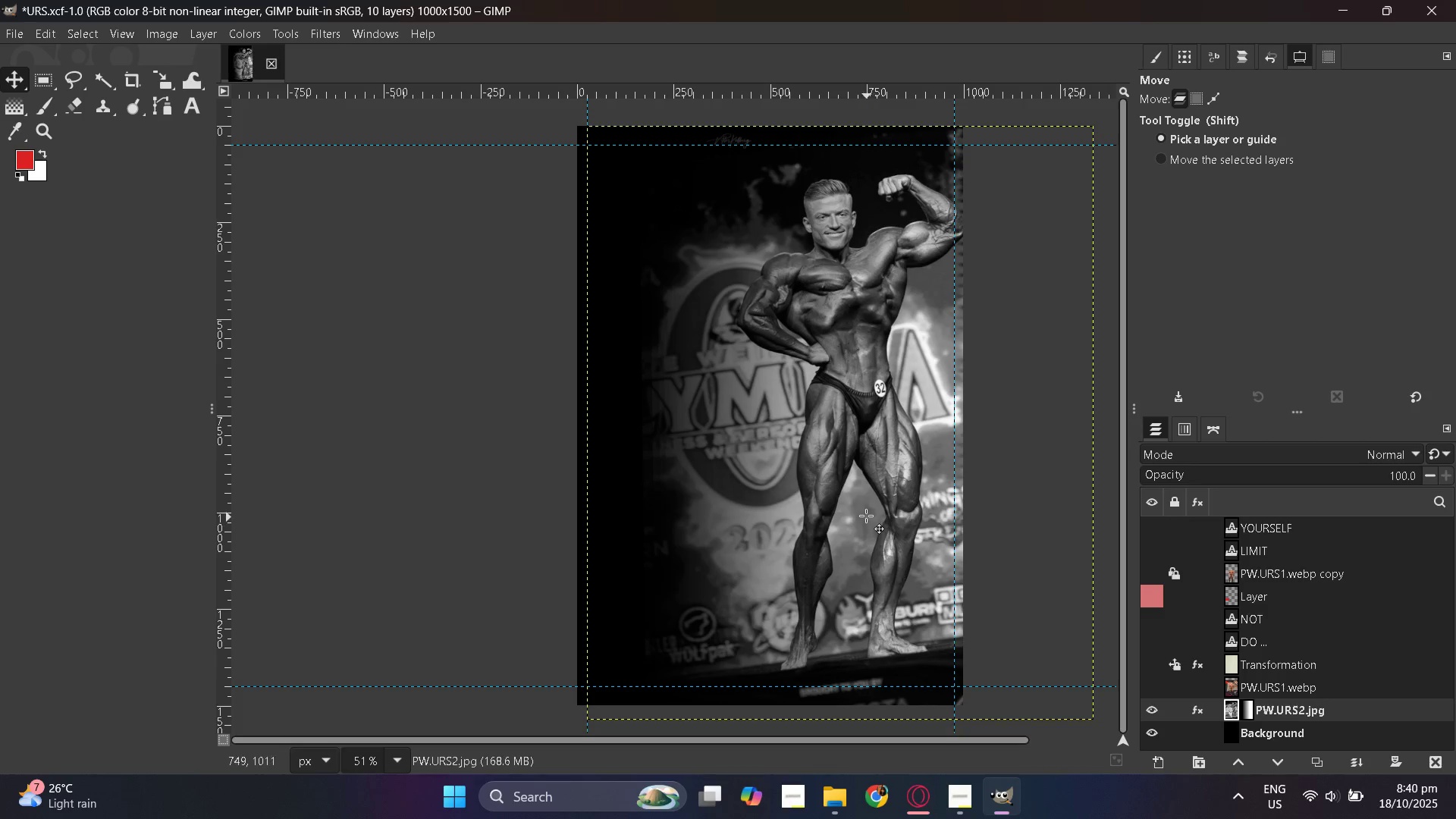 
left_click_drag(start_coordinate=[866, 516], to_coordinate=[883, 516])
 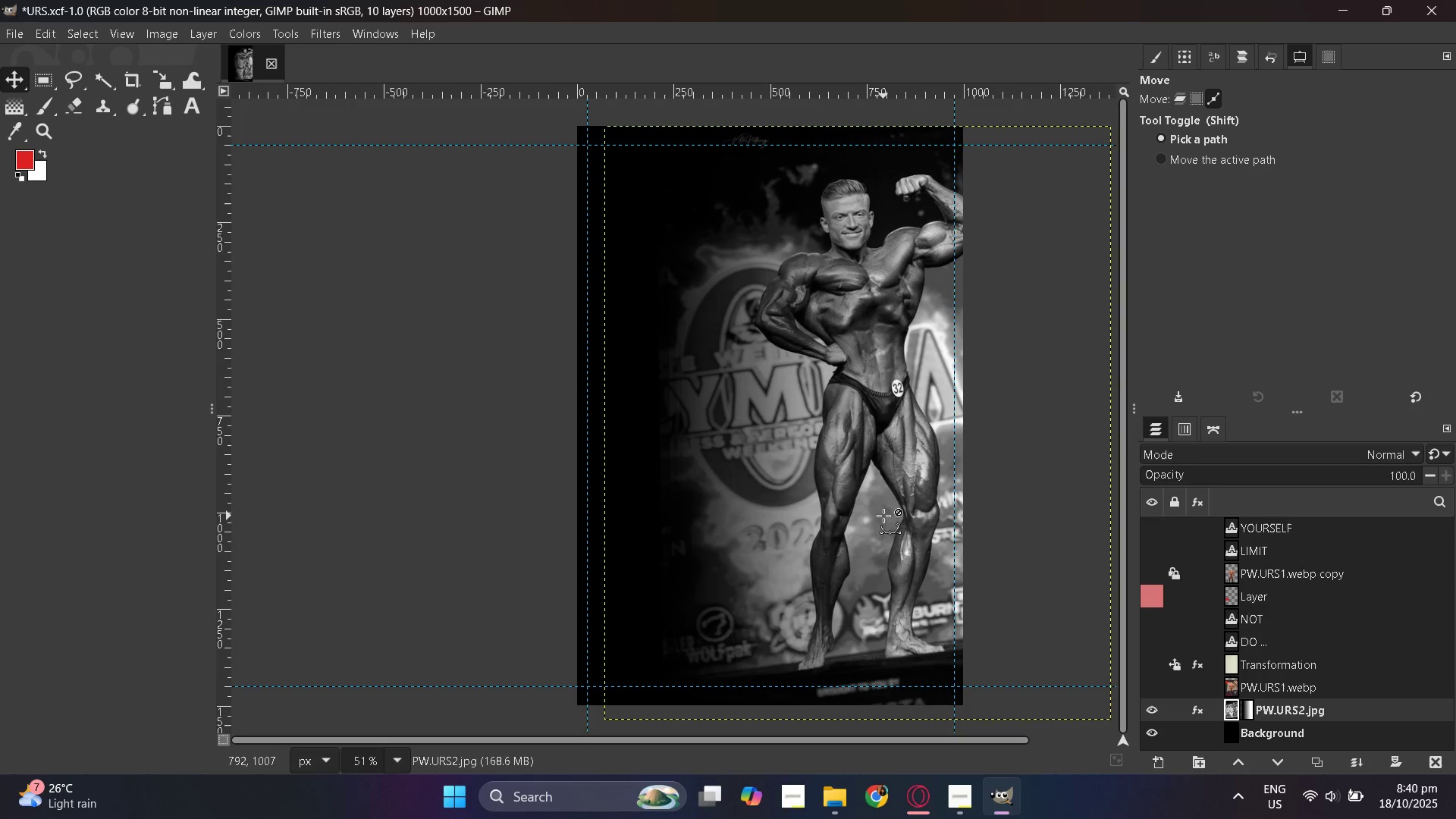 
key(Control+Z)
 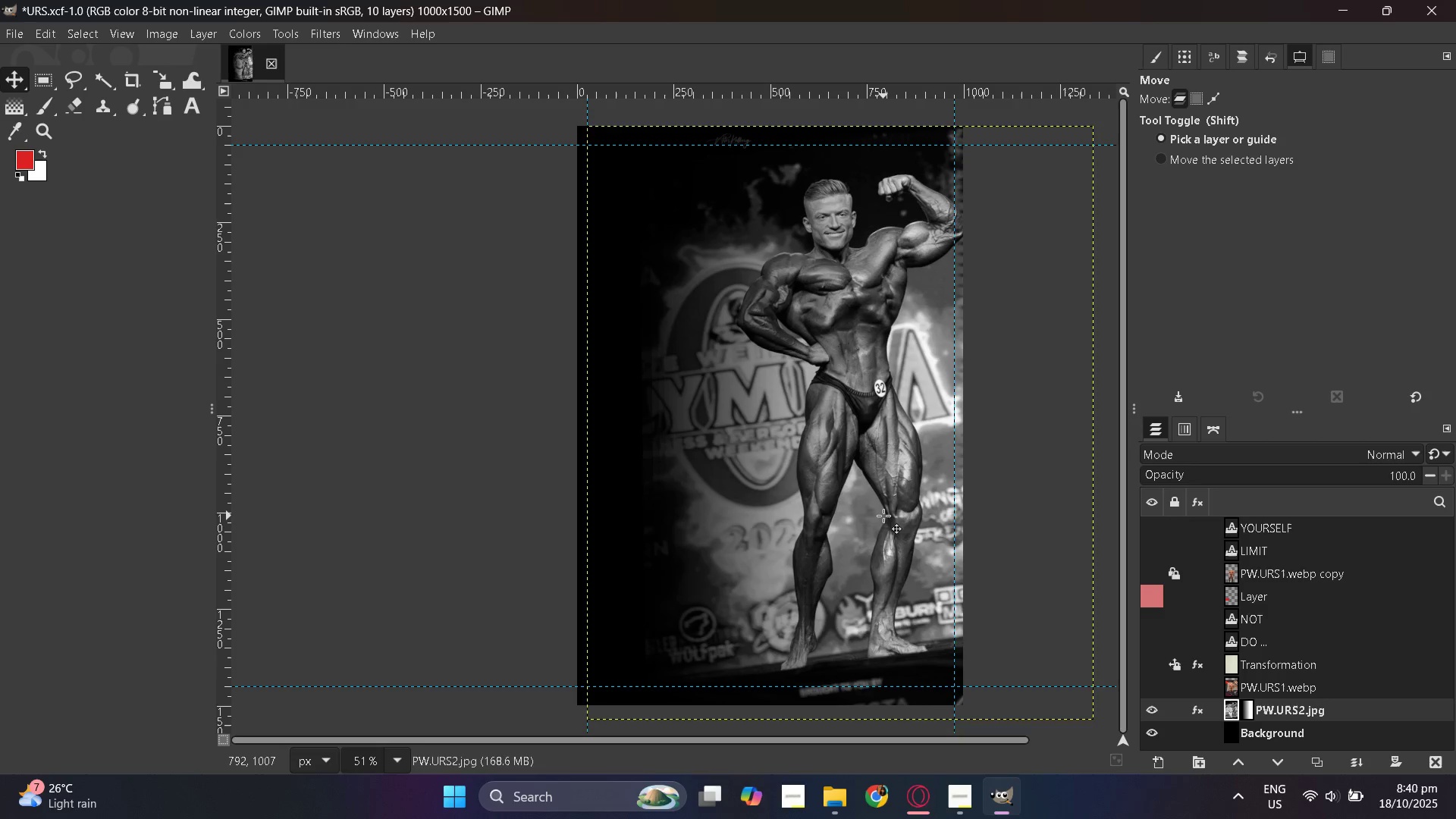 
left_click_drag(start_coordinate=[883, 516], to_coordinate=[895, 515])
 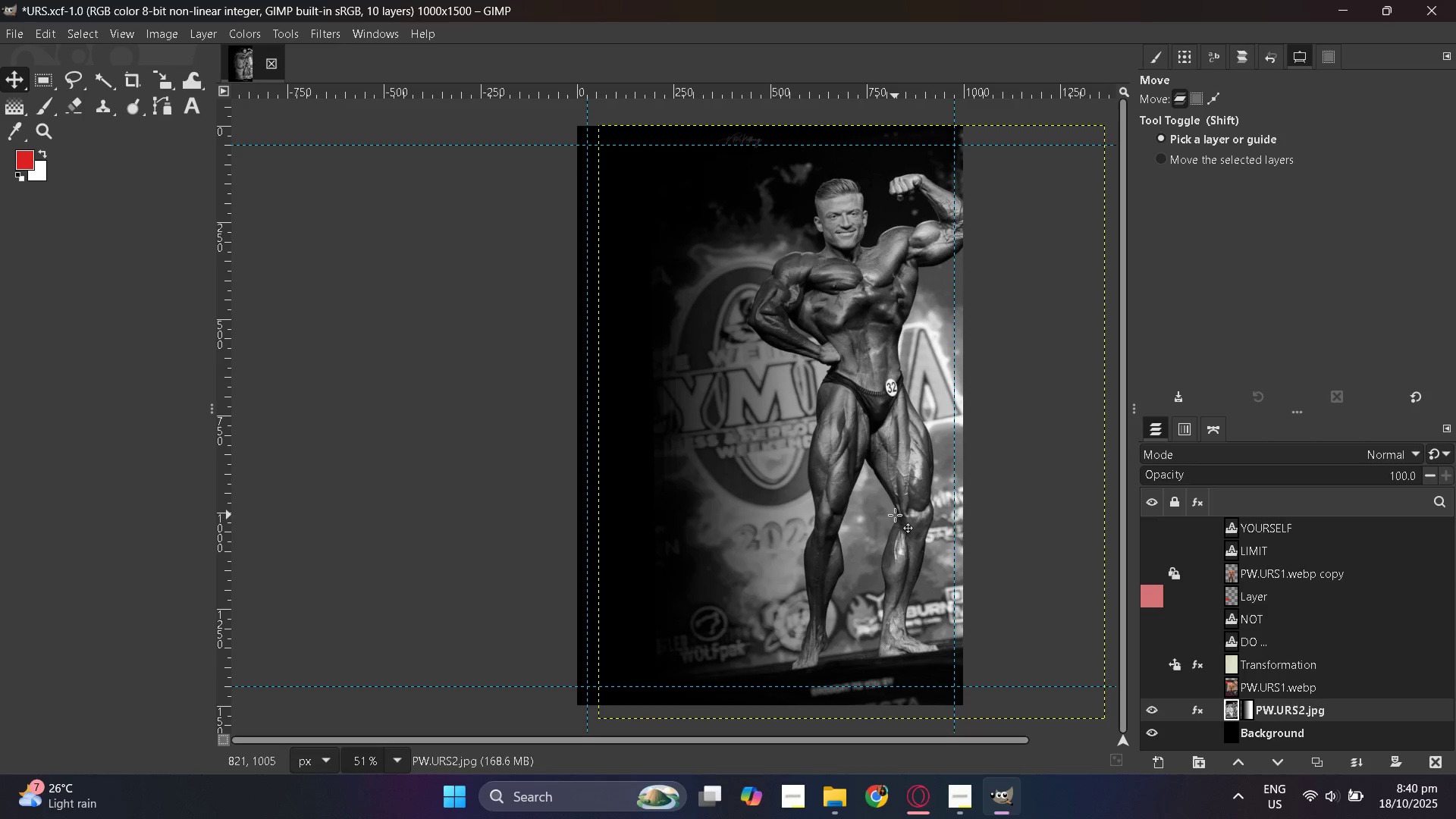 
key(Control+ControlLeft)
 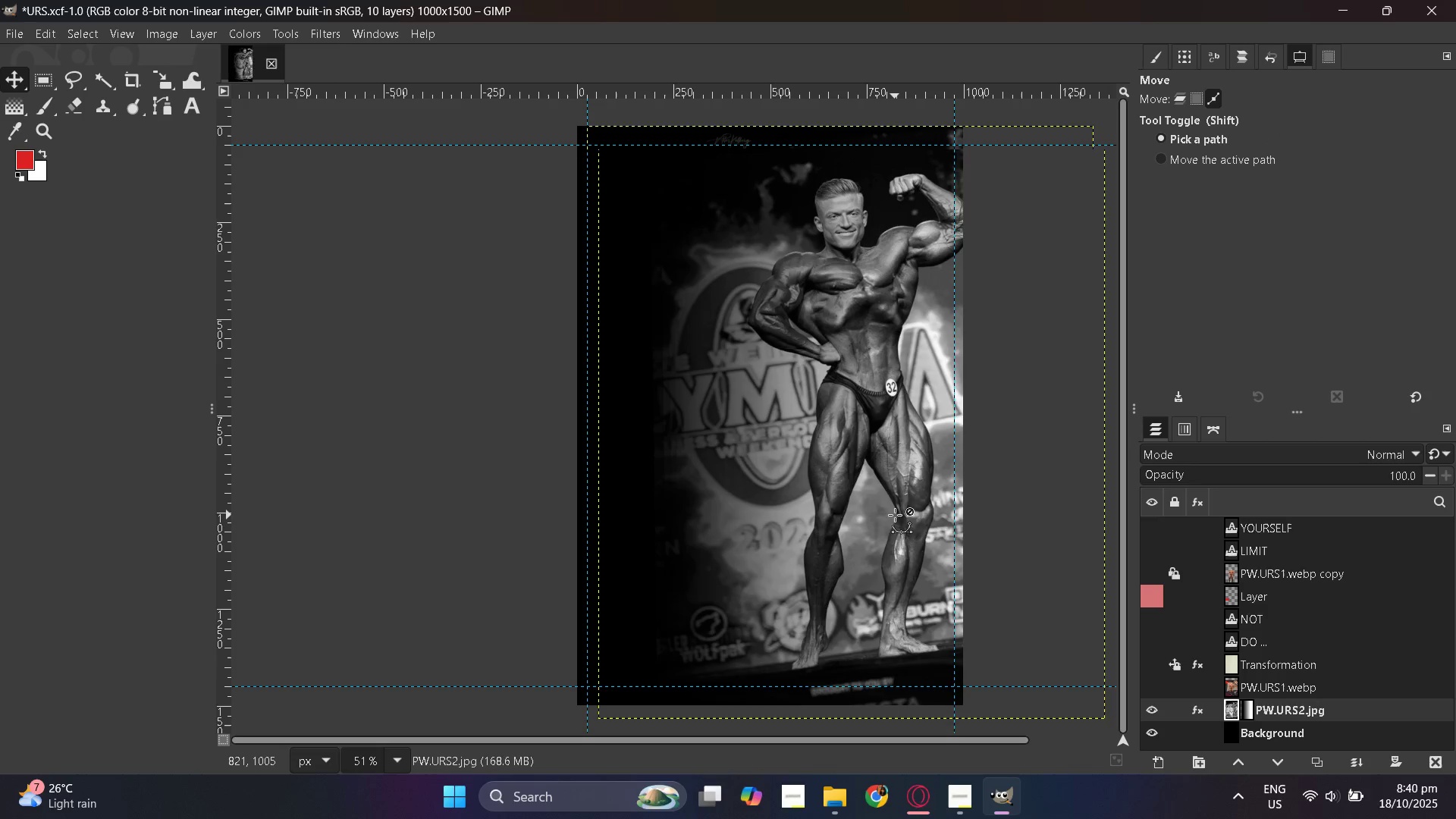 
key(Control+Z)
 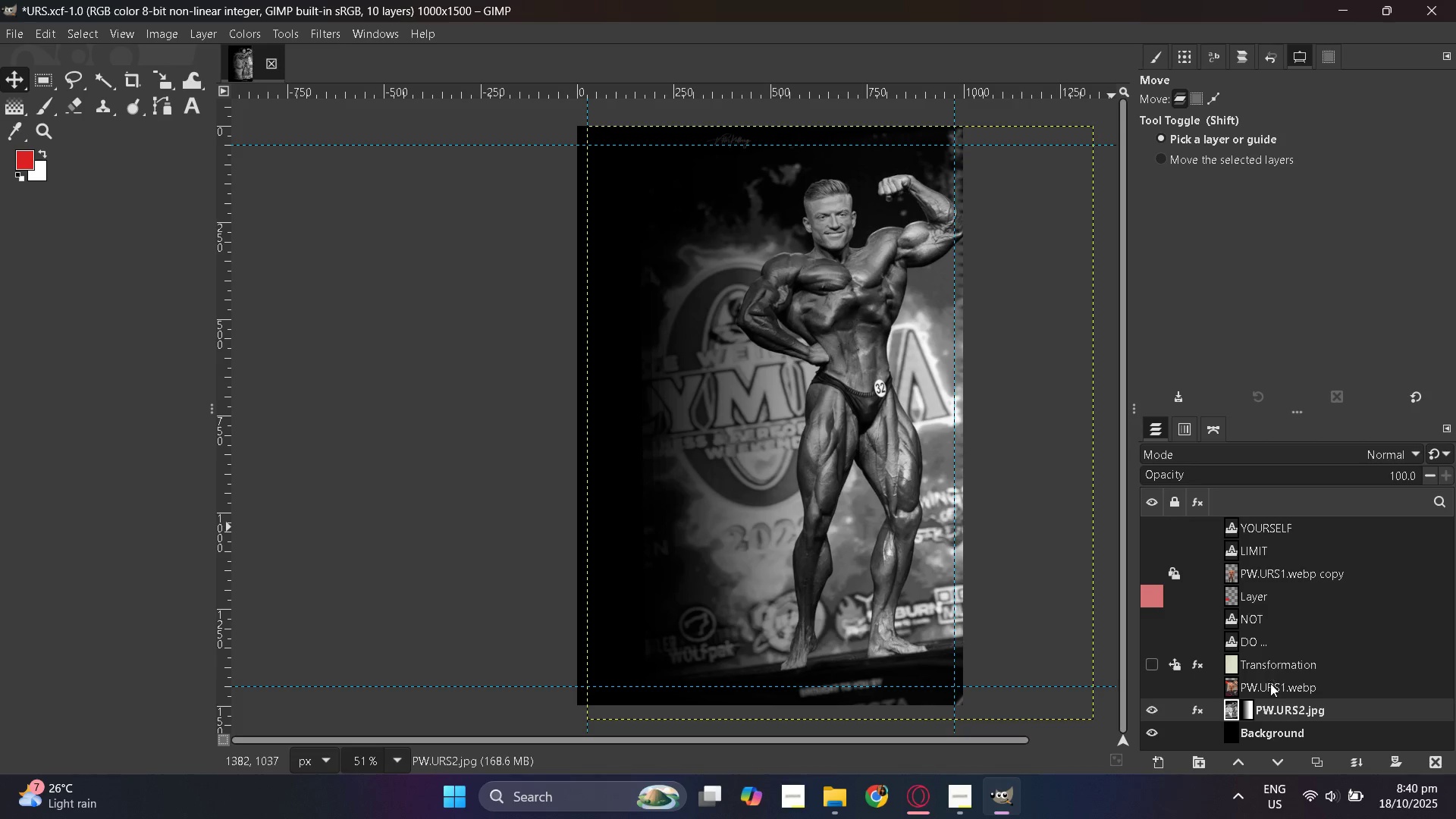 
left_click([1250, 710])
 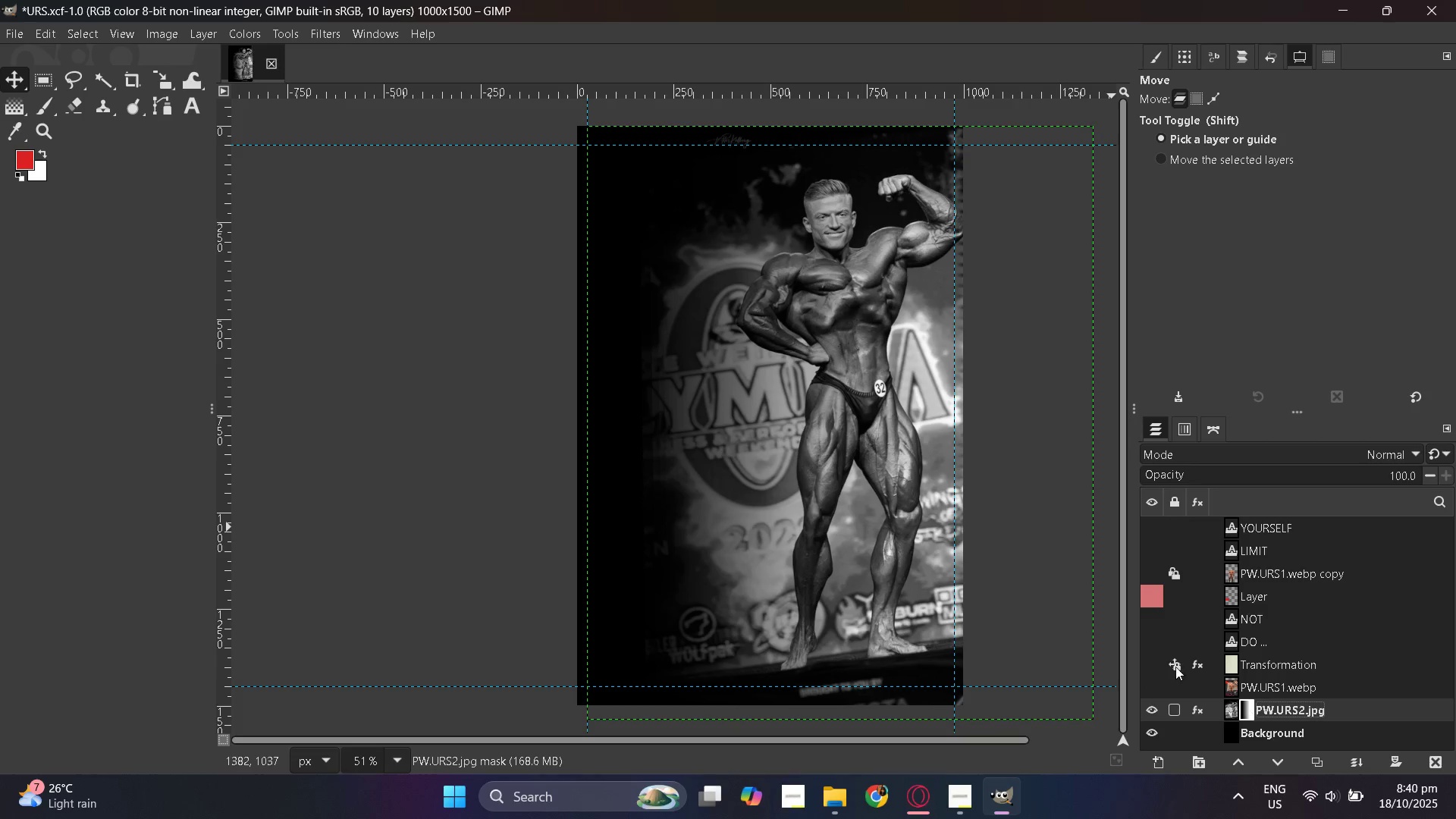 
key(Control+Z)
 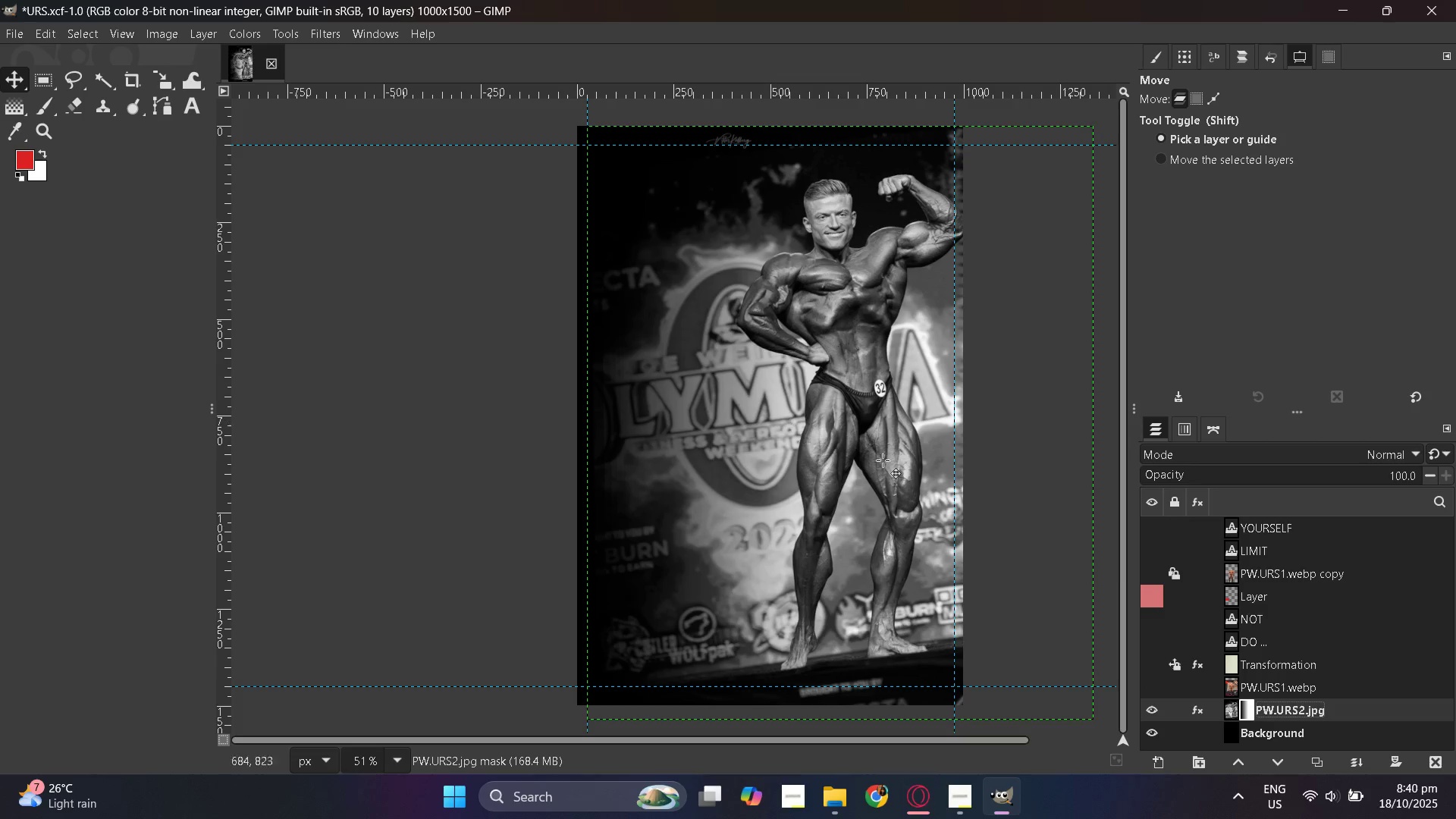 
left_click([1233, 712])
 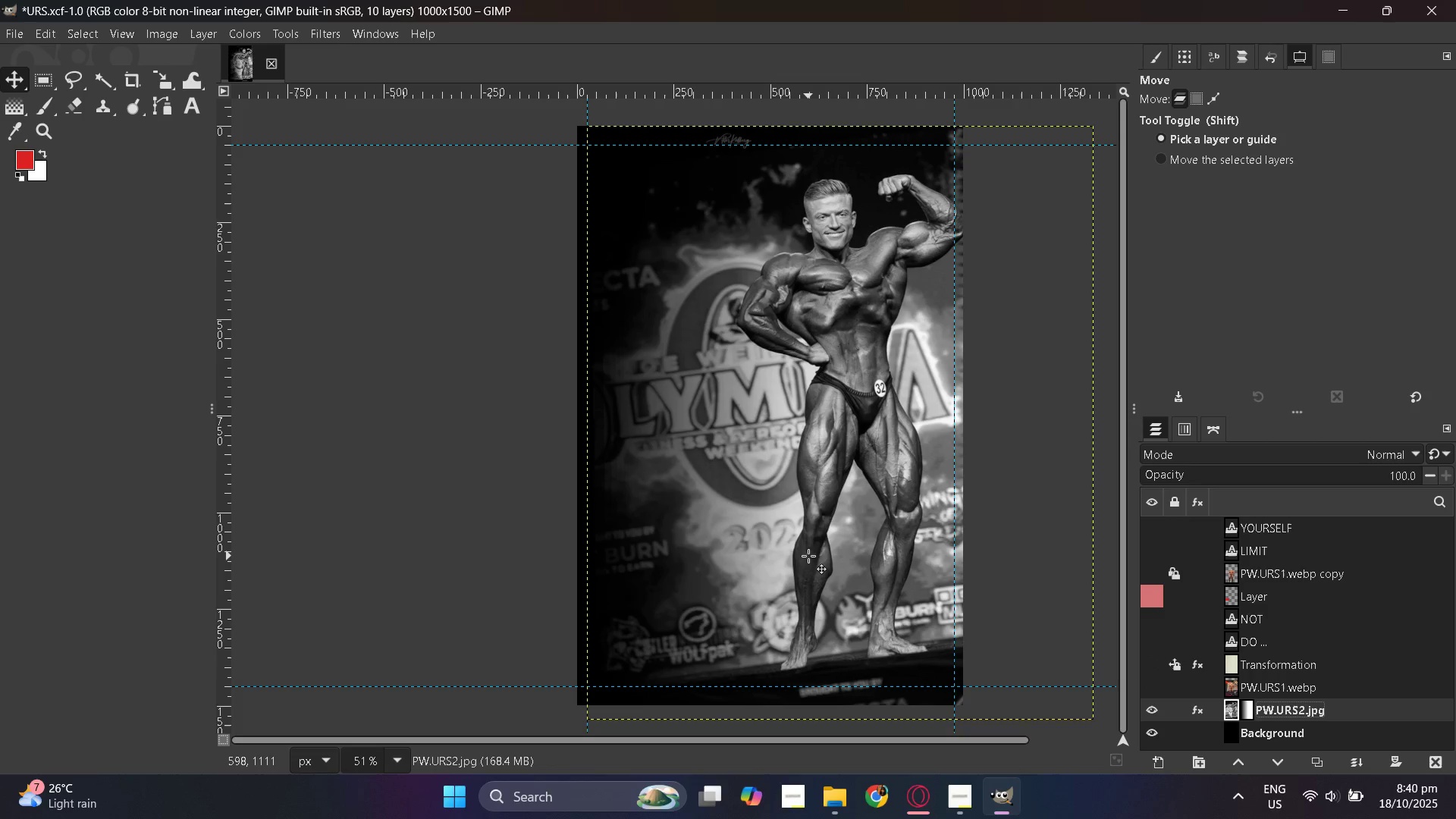 
left_click_drag(start_coordinate=[808, 556], to_coordinate=[832, 556])
 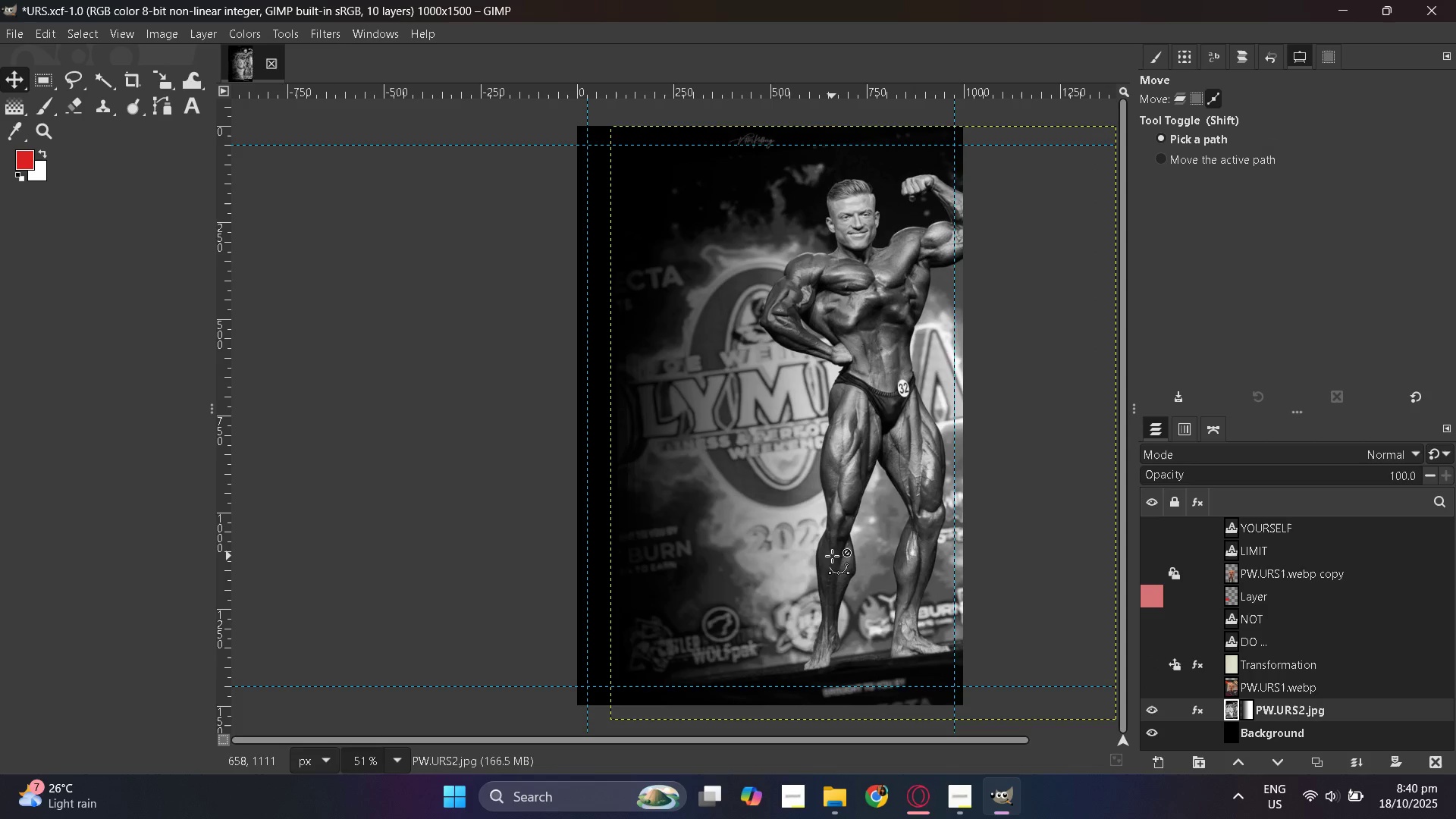 
key(Control+ControlLeft)
 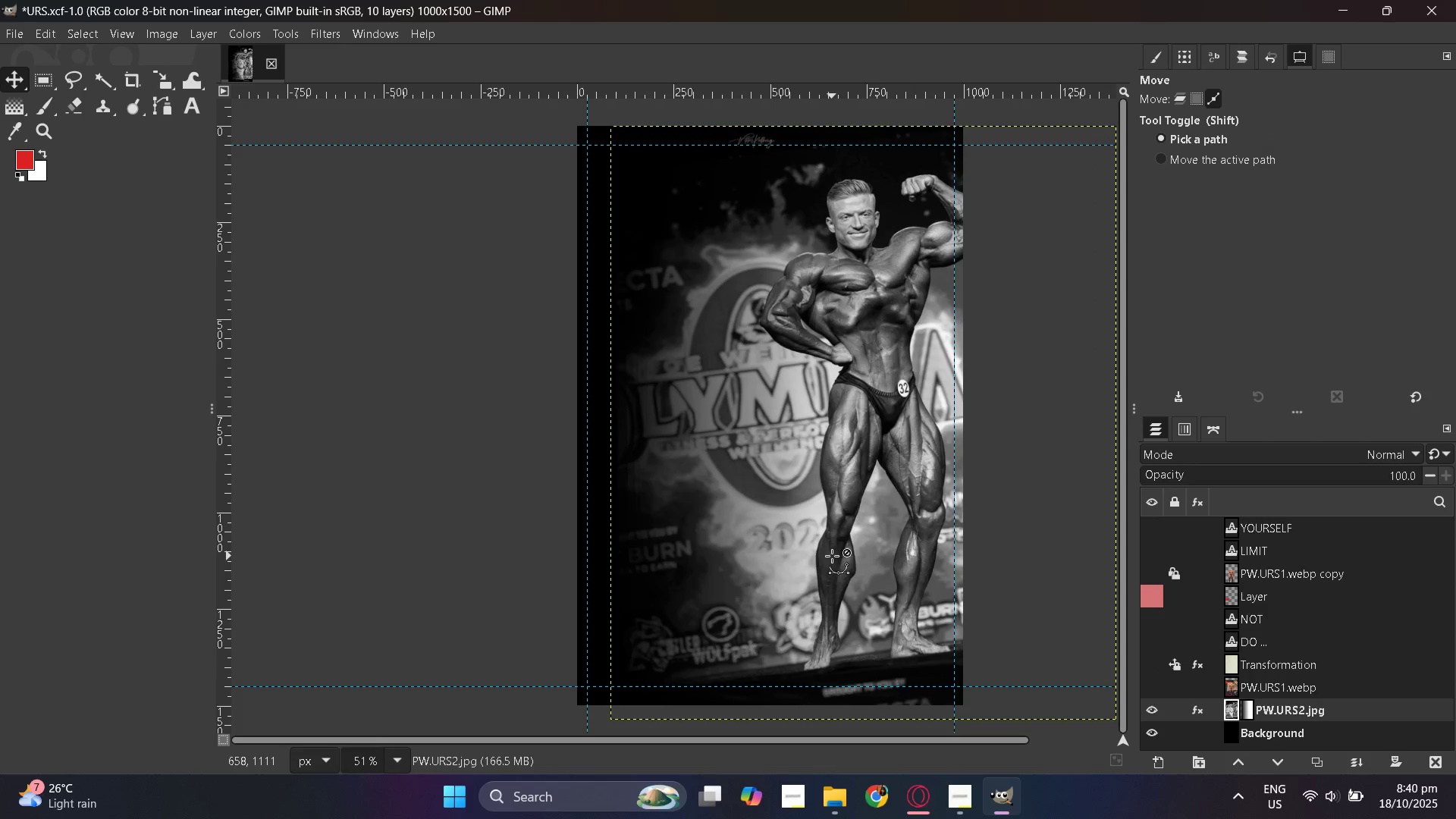 
key(Control+Z)
 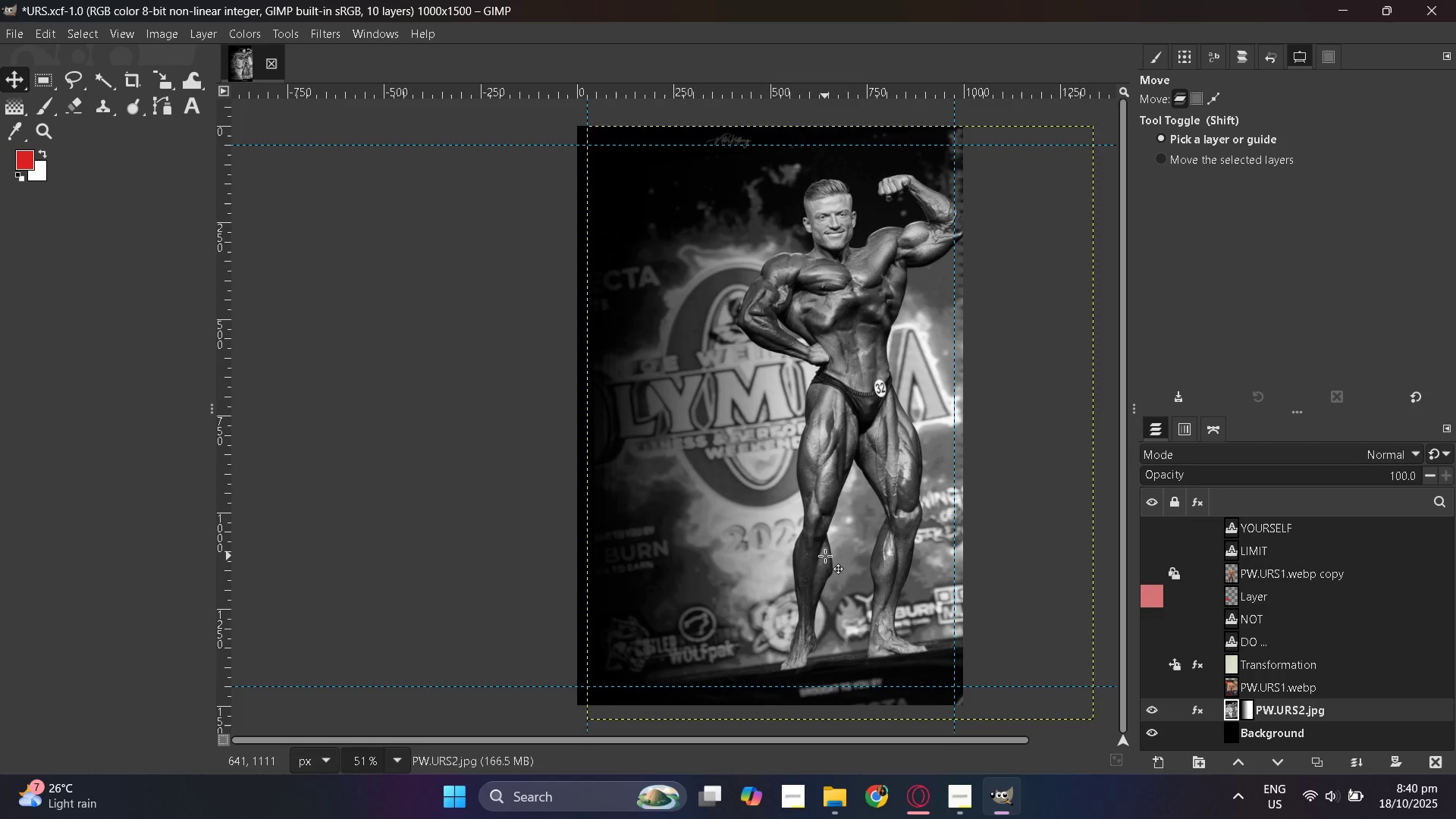 
left_click_drag(start_coordinate=[825, 556], to_coordinate=[844, 553])
 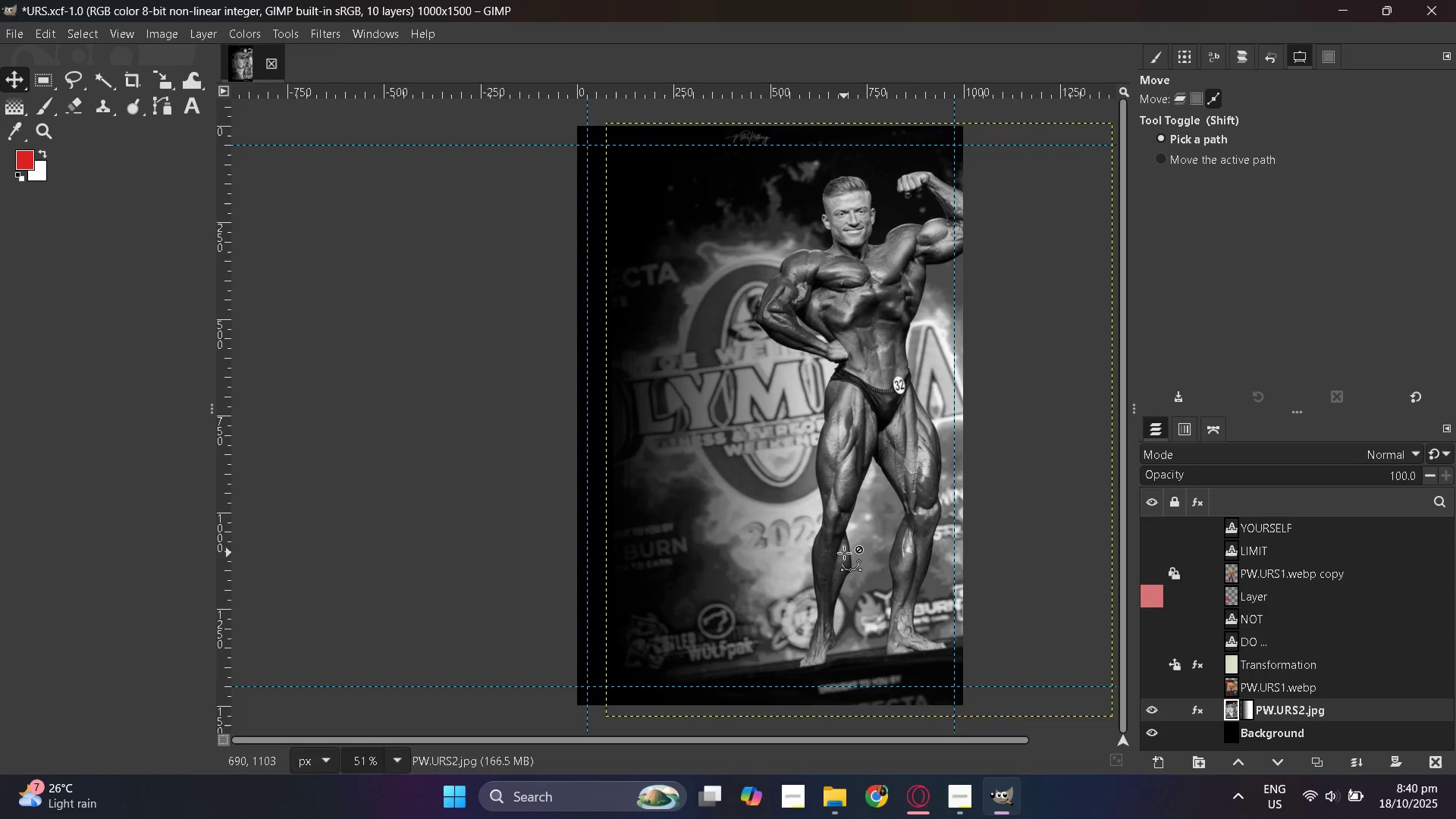 
key(Control+ControlLeft)
 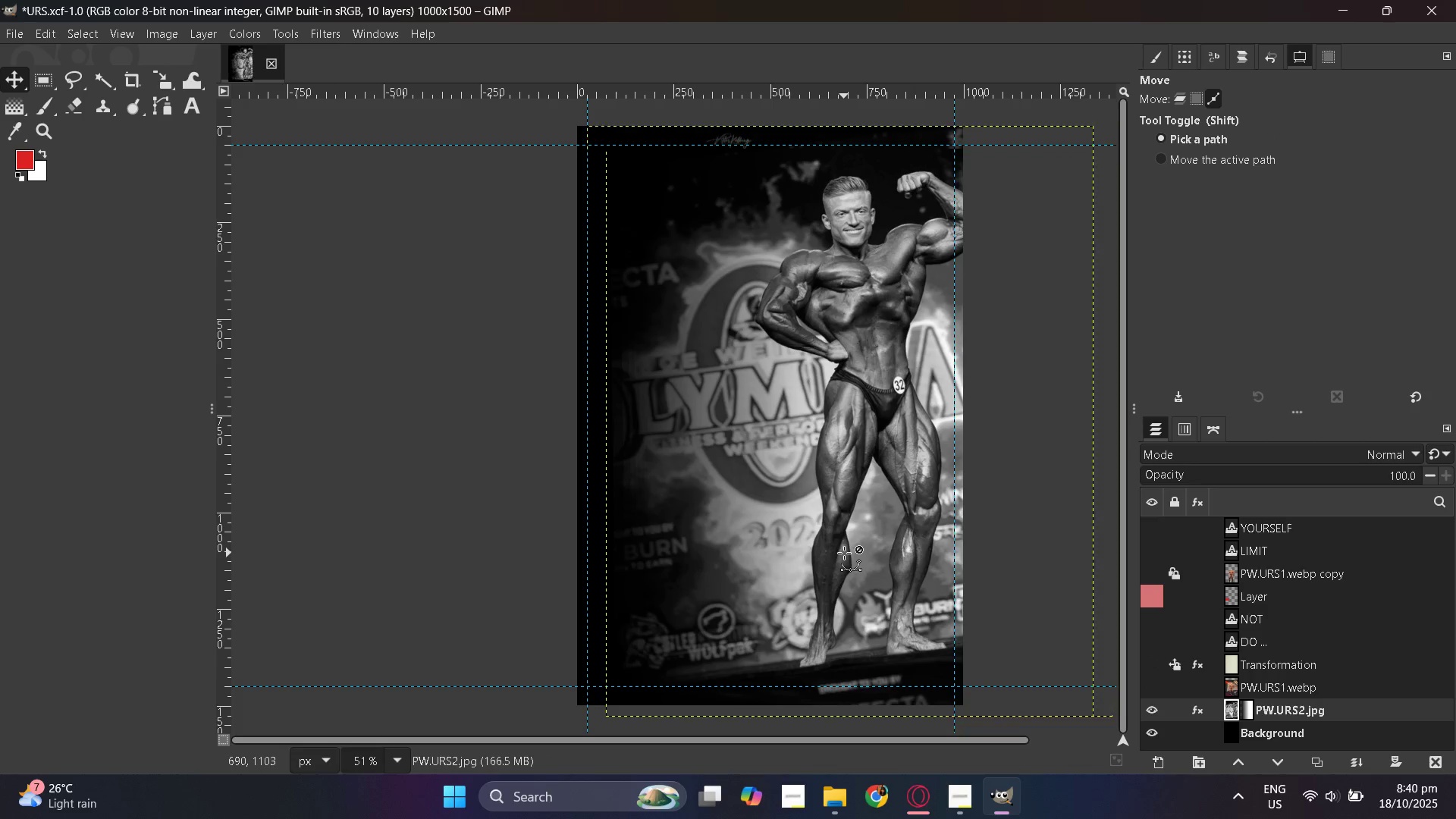 
key(Control+Z)
 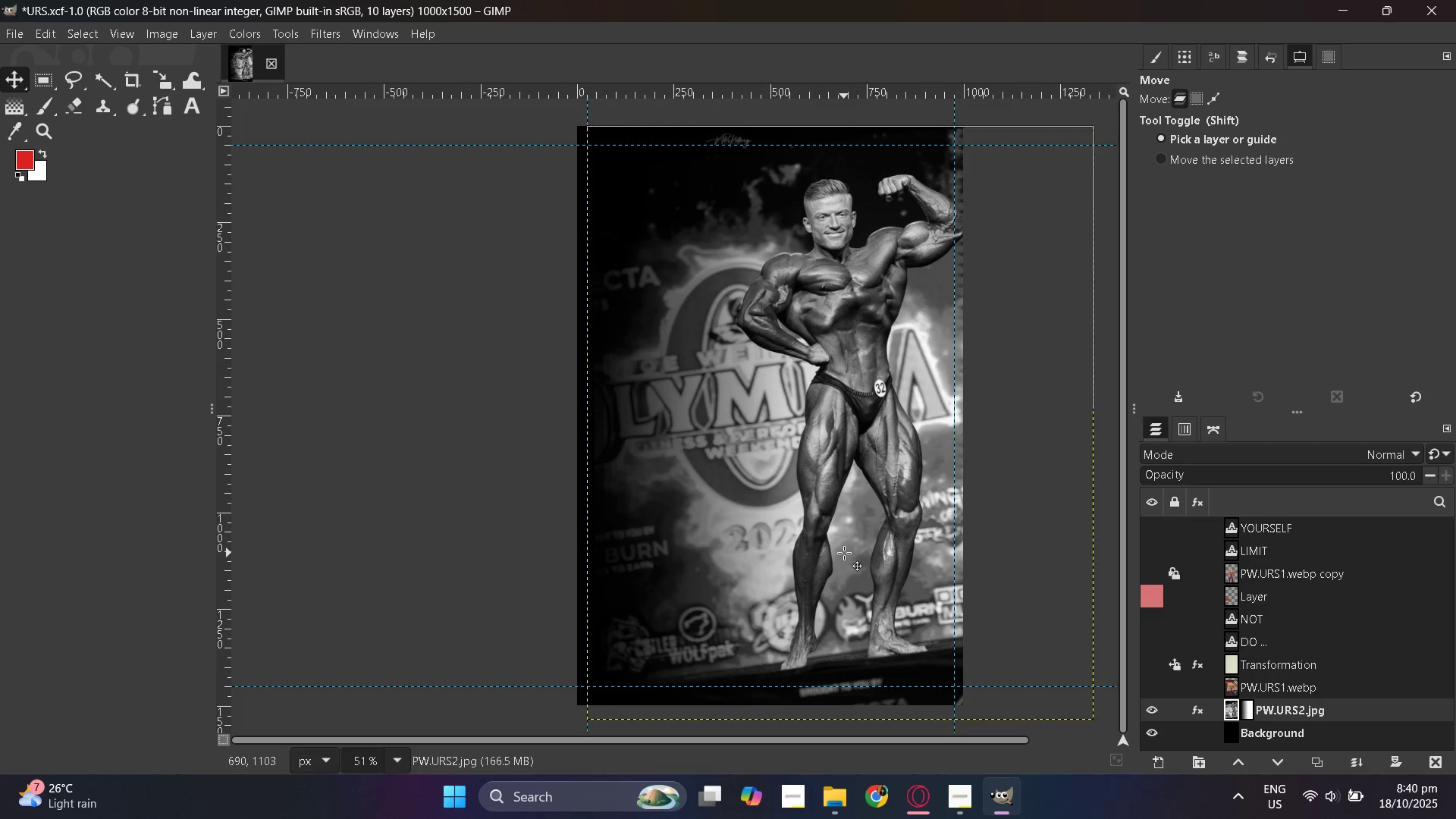 
left_click_drag(start_coordinate=[844, 553], to_coordinate=[858, 554])
 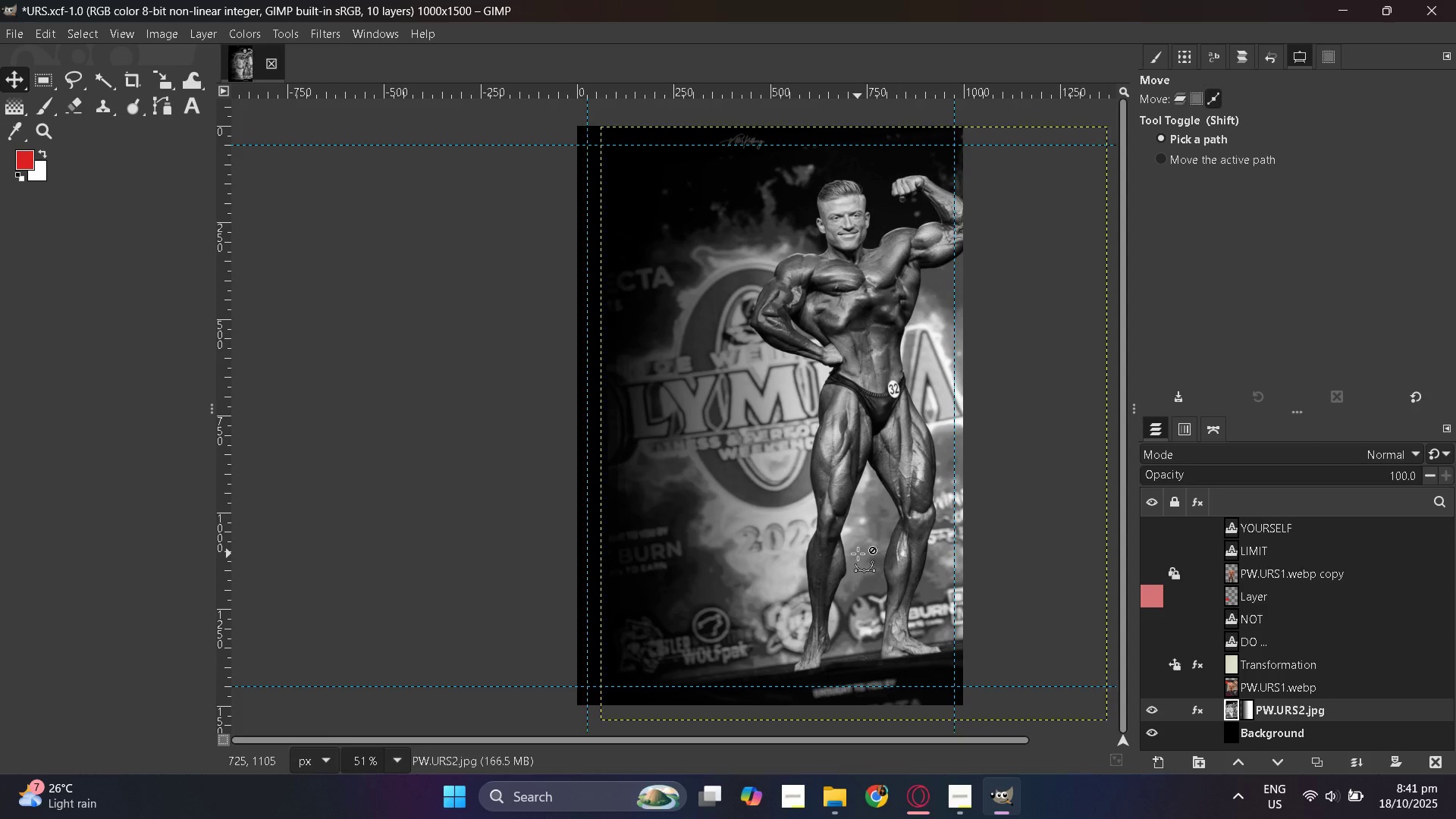 
key(Control+ControlLeft)
 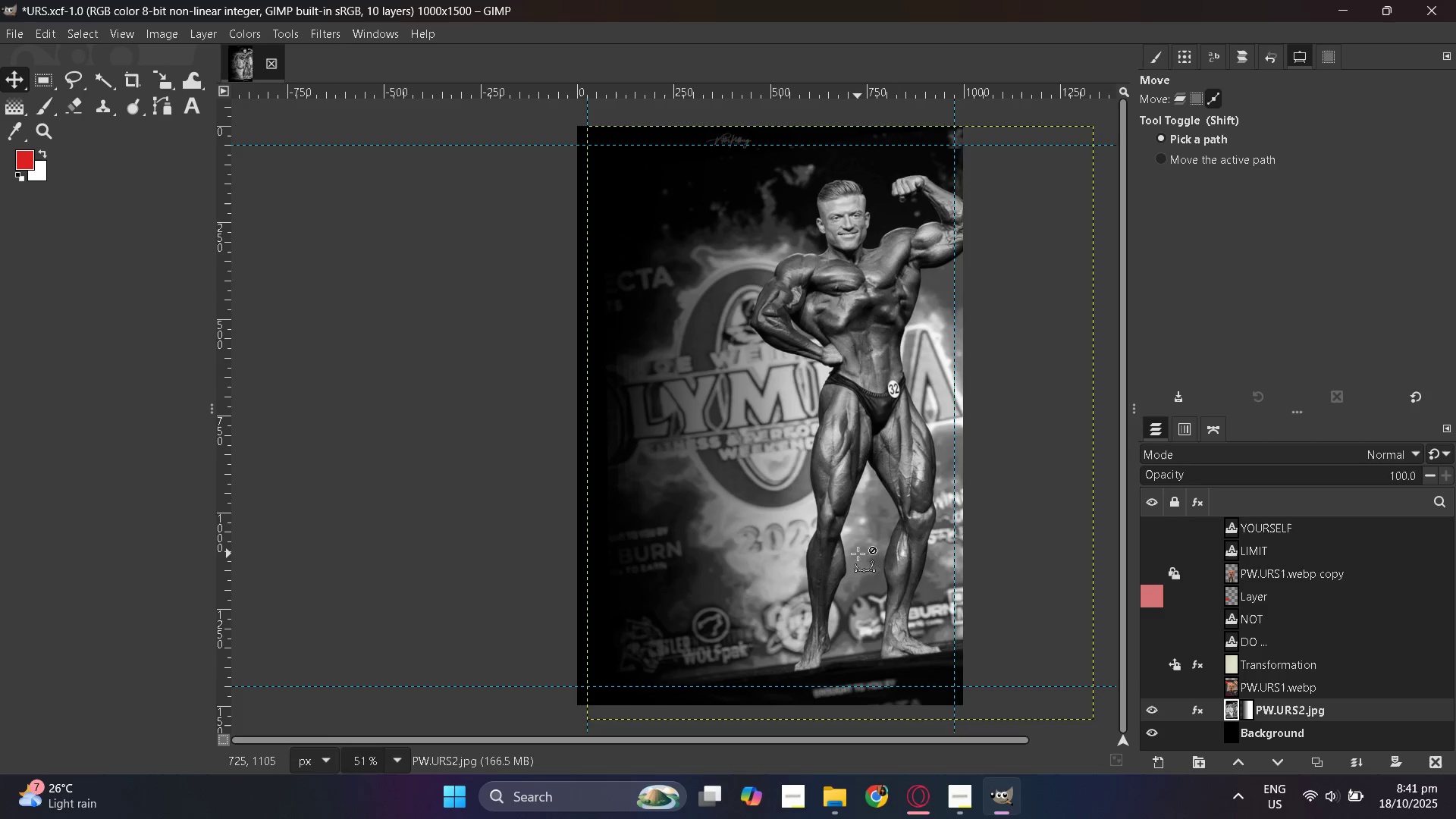 
key(Control+Z)
 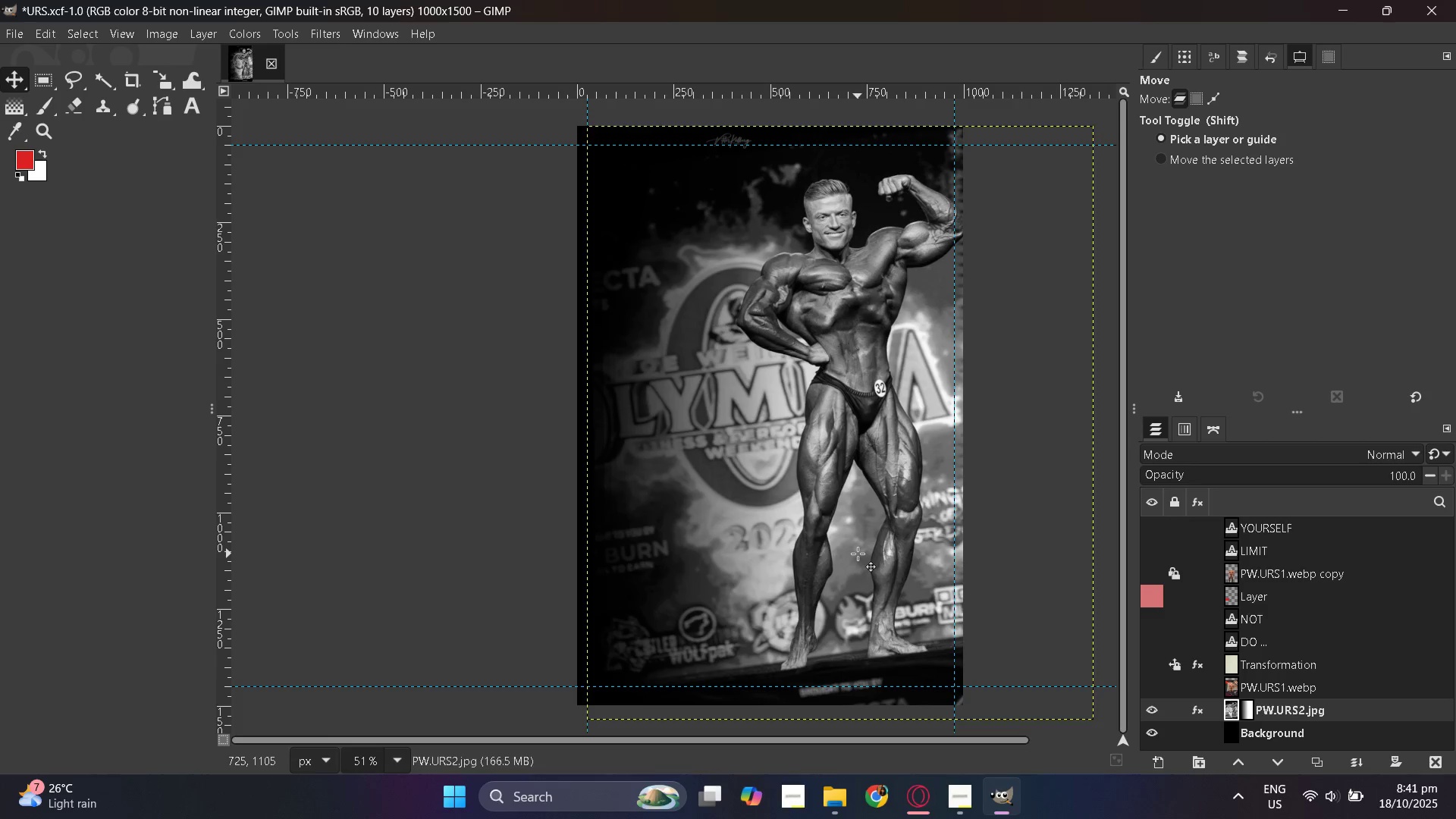 
left_click_drag(start_coordinate=[858, 554], to_coordinate=[869, 554])
 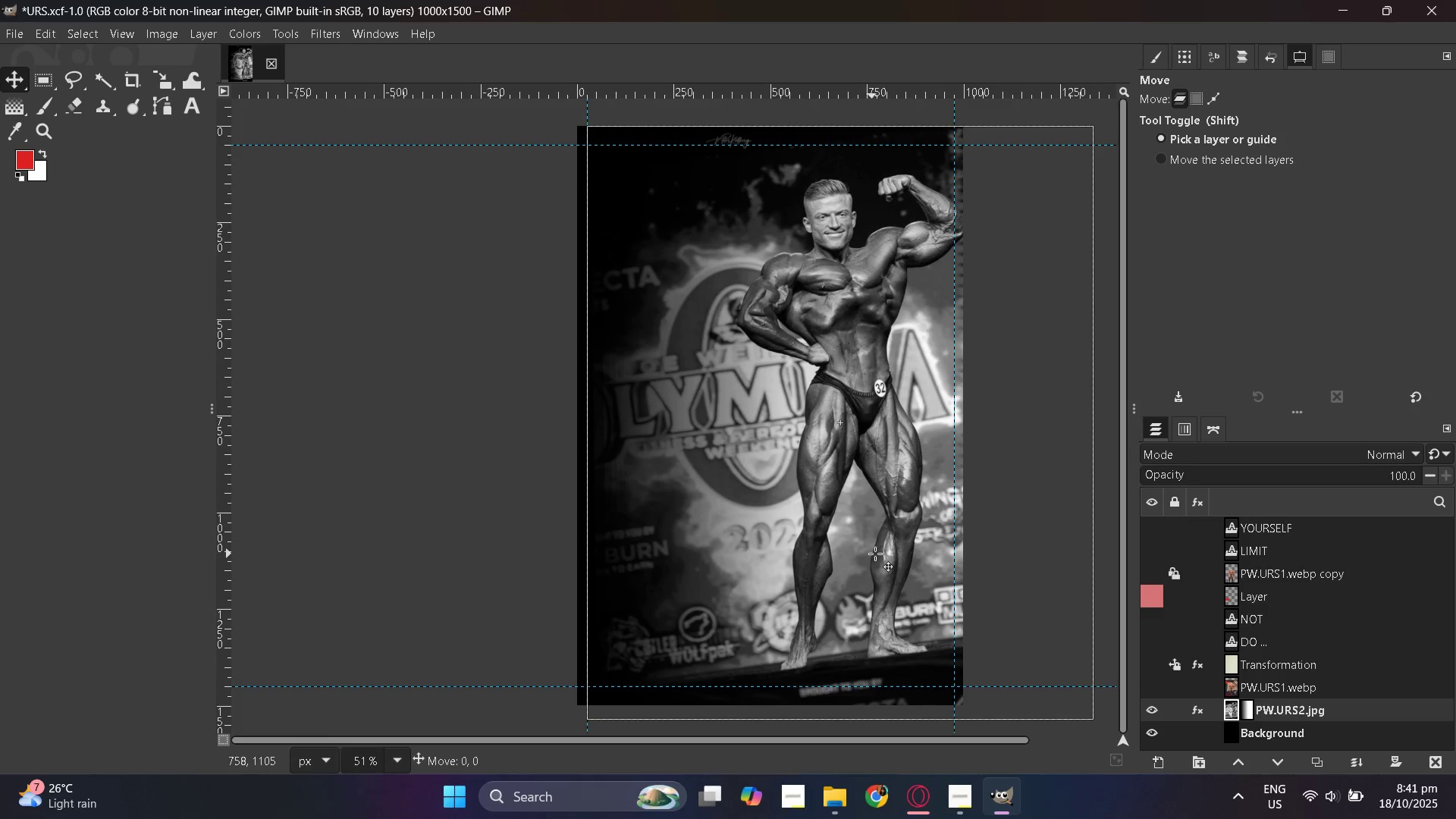 
key(Control+ControlLeft)
 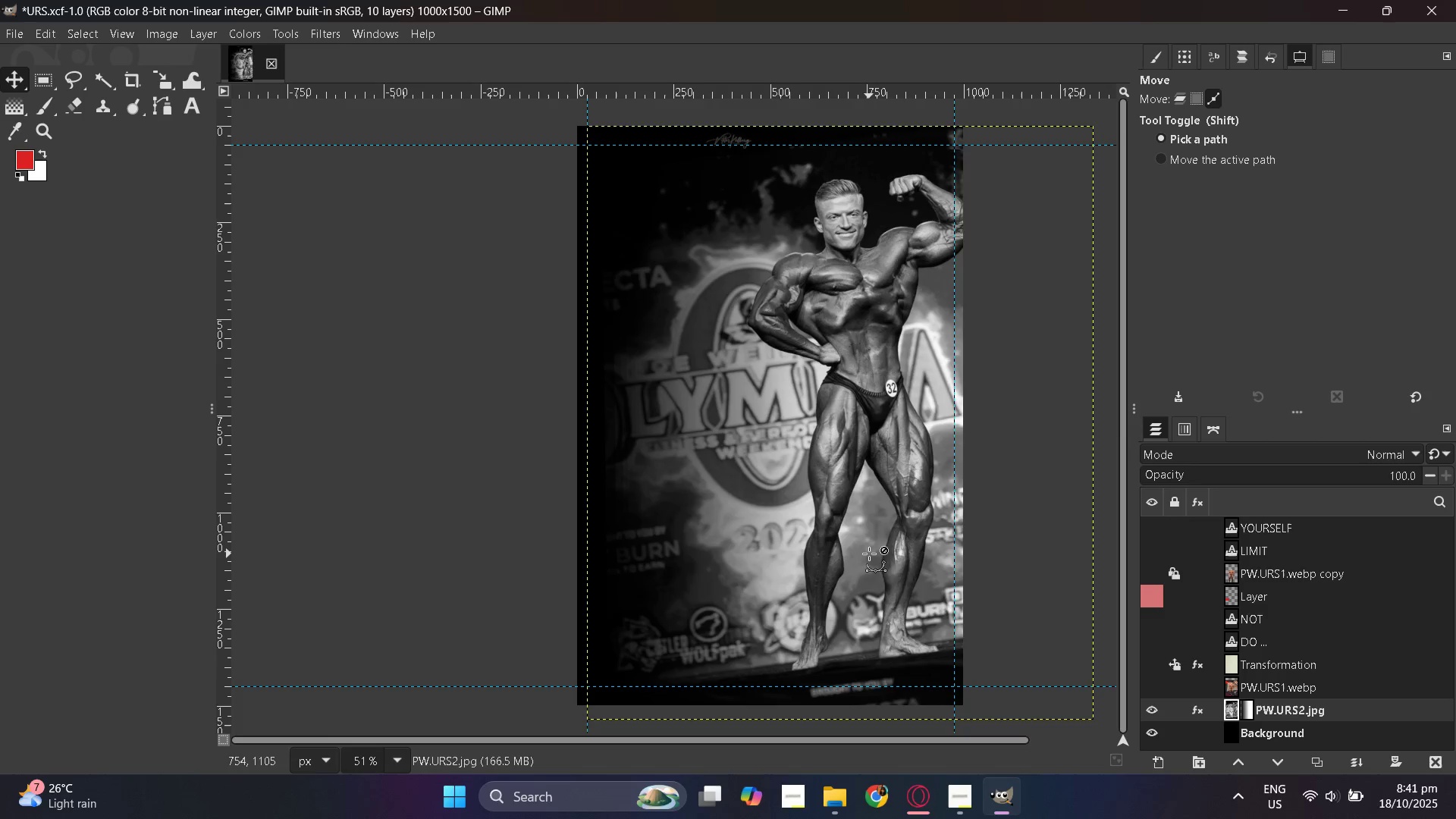 
key(Control+Z)
 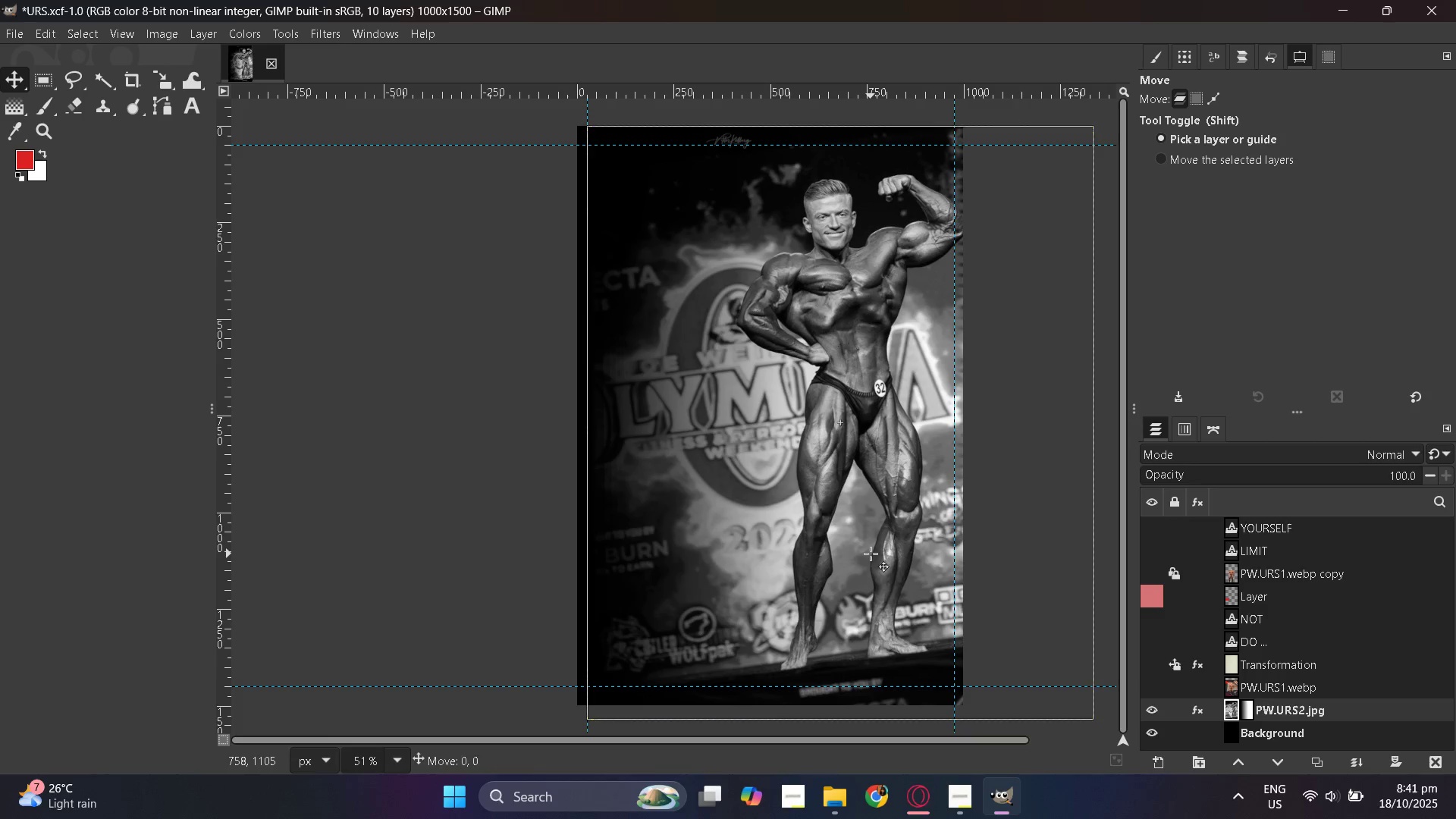 
left_click_drag(start_coordinate=[871, 554], to_coordinate=[880, 554])
 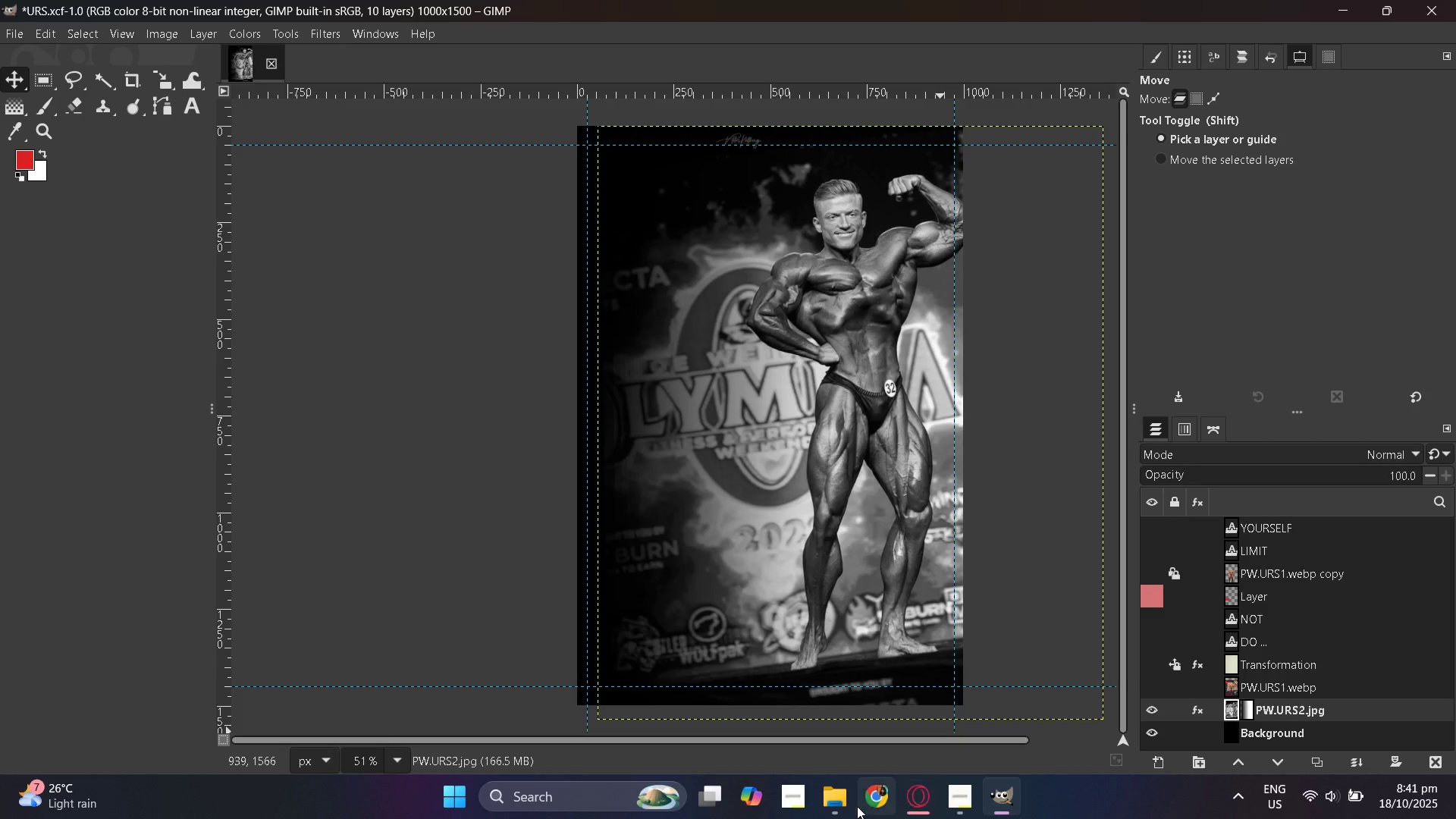 
left_click([927, 798])
 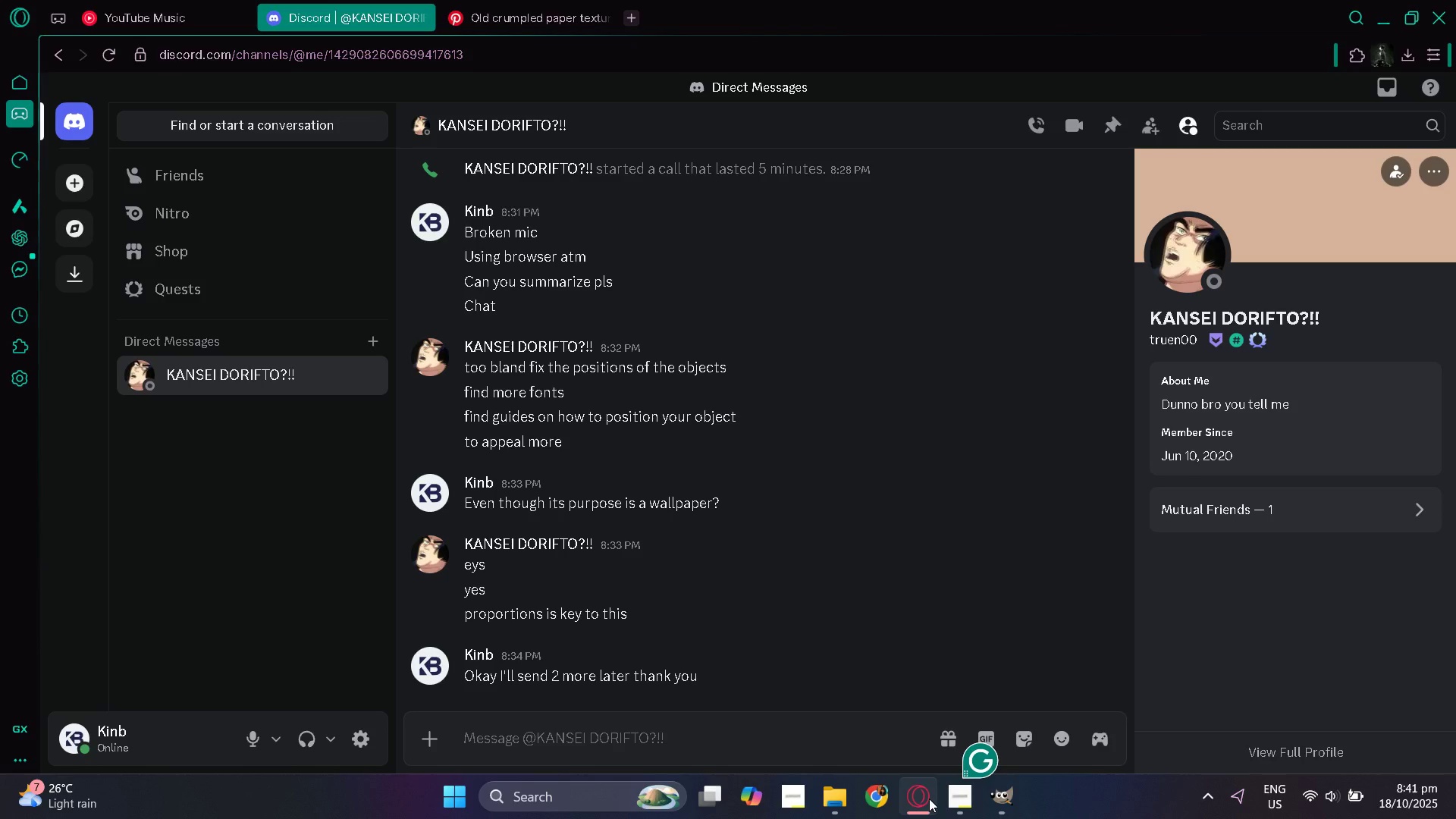 
wait(6.96)
 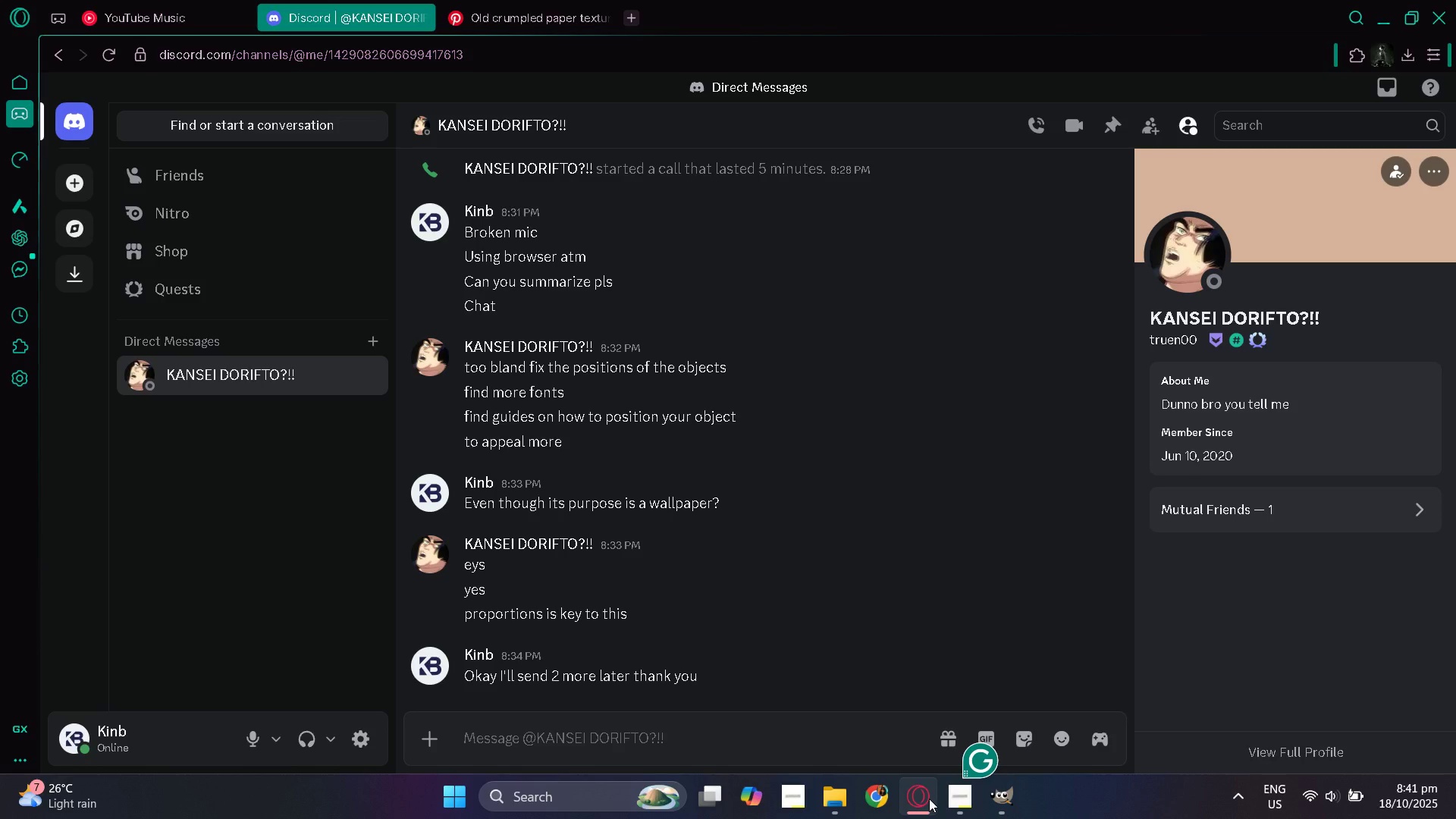 
left_click([929, 799])
 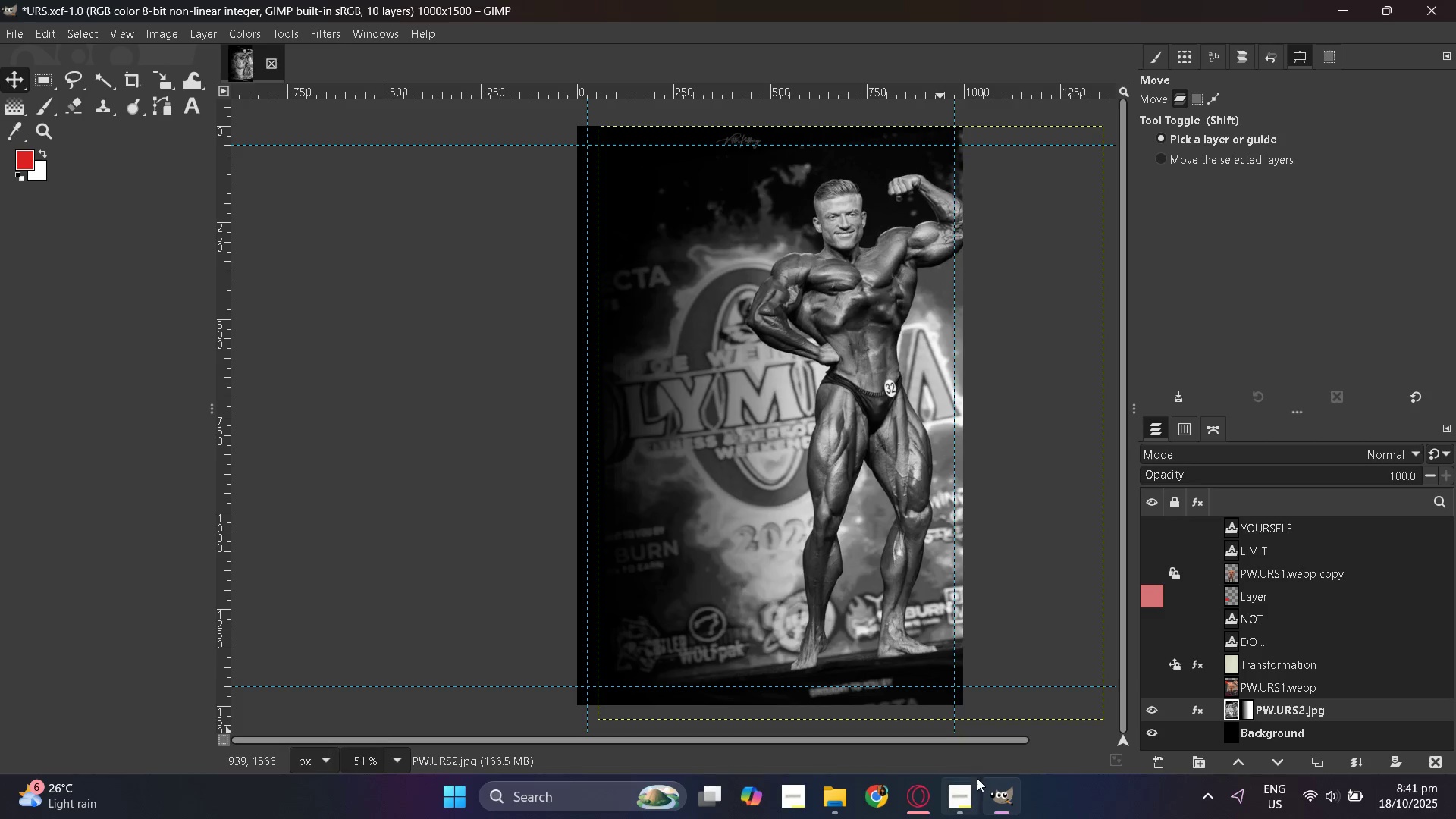 
left_click([958, 805])
 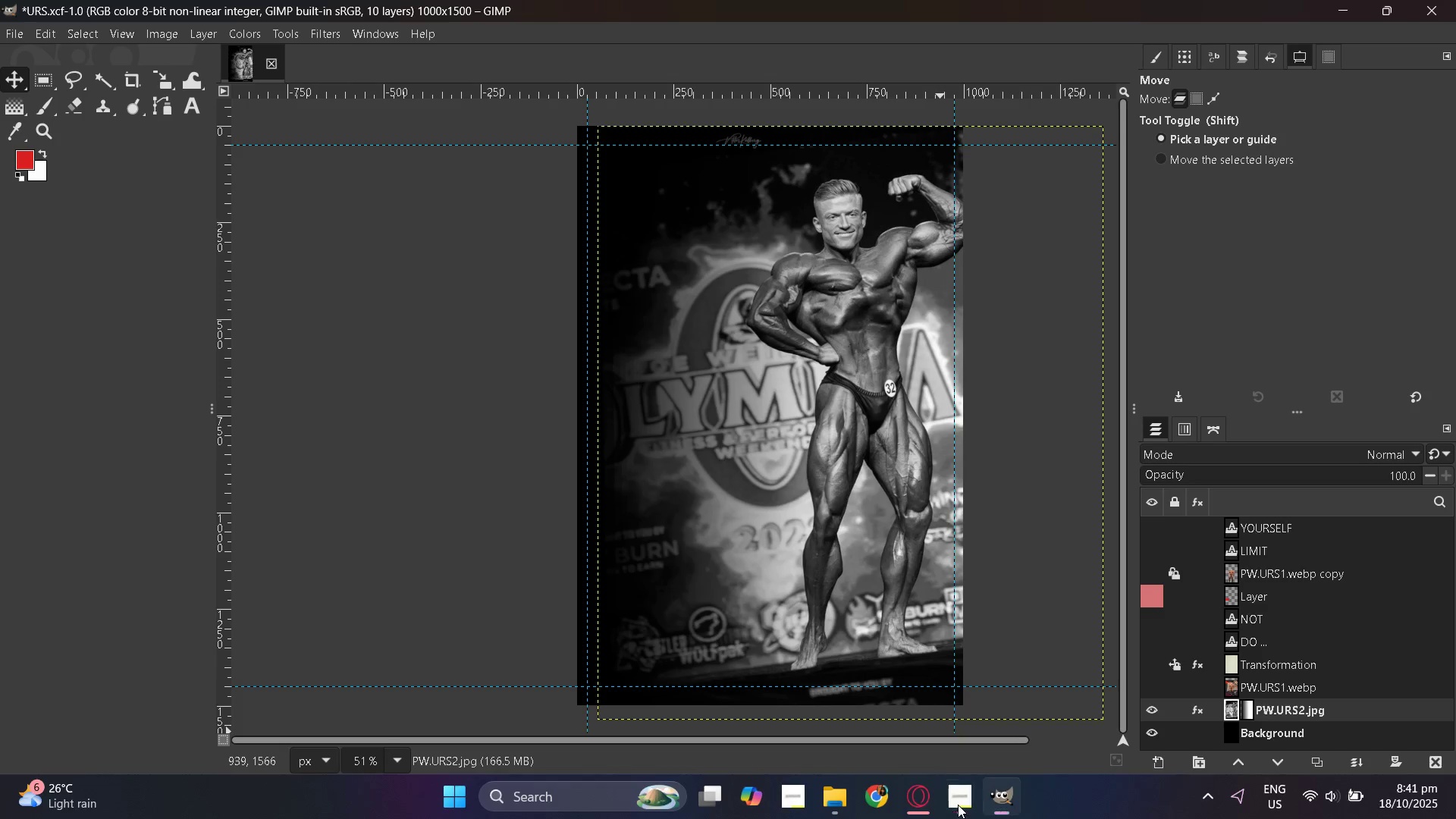 
double_click([958, 805])